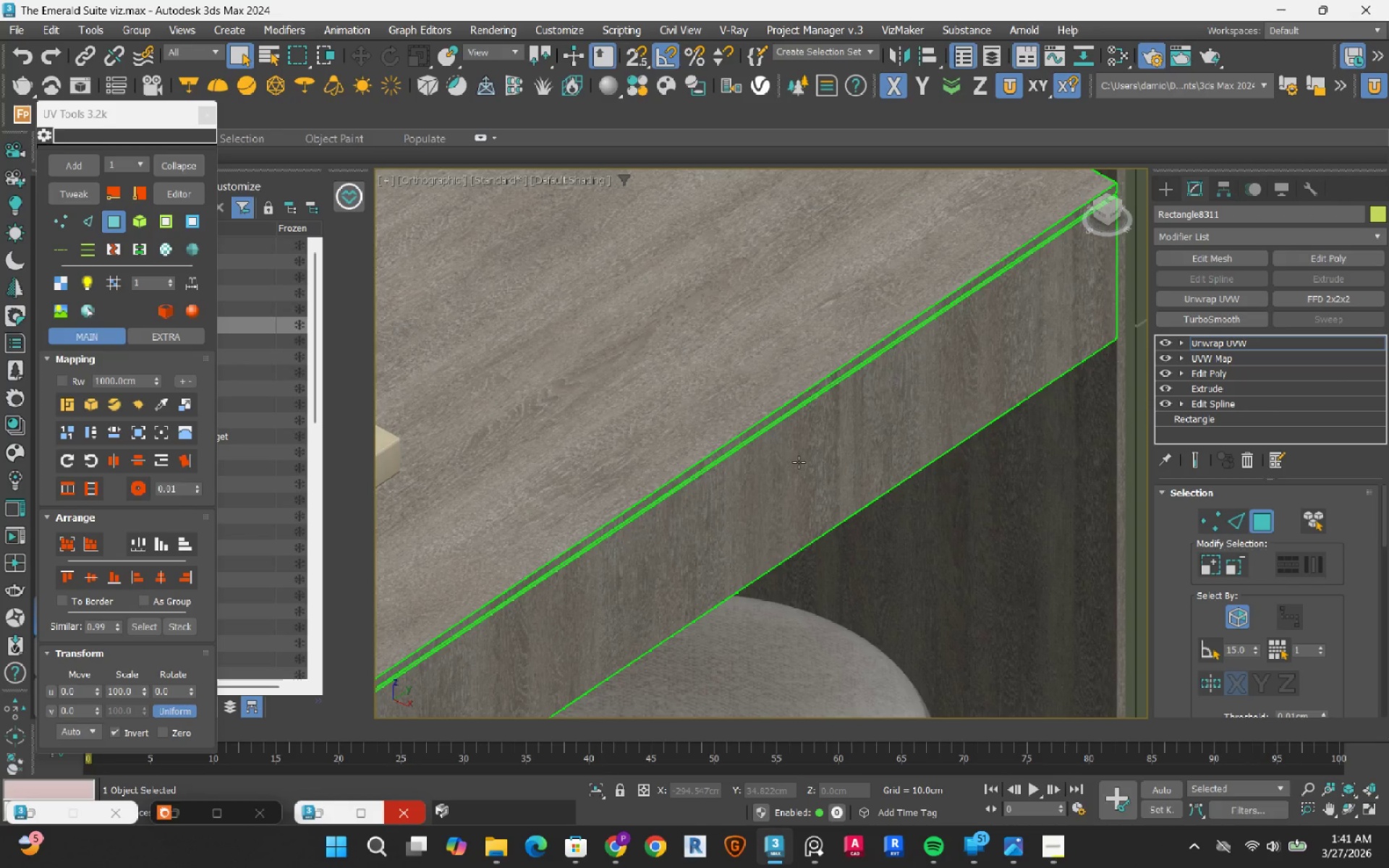 
wait(11.68)
 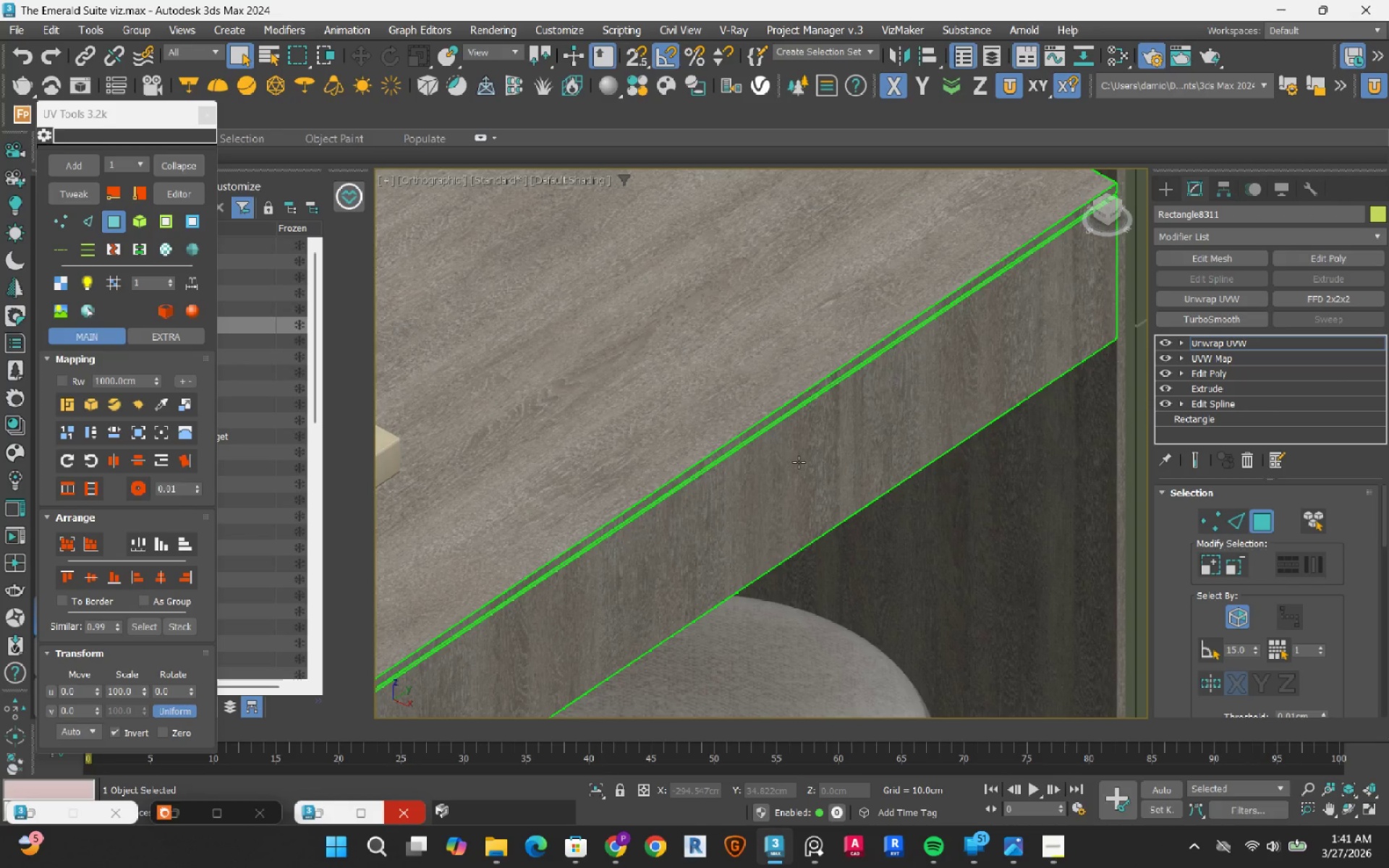 
scroll: coordinate [795, 492], scroll_direction: up, amount: 4.0
 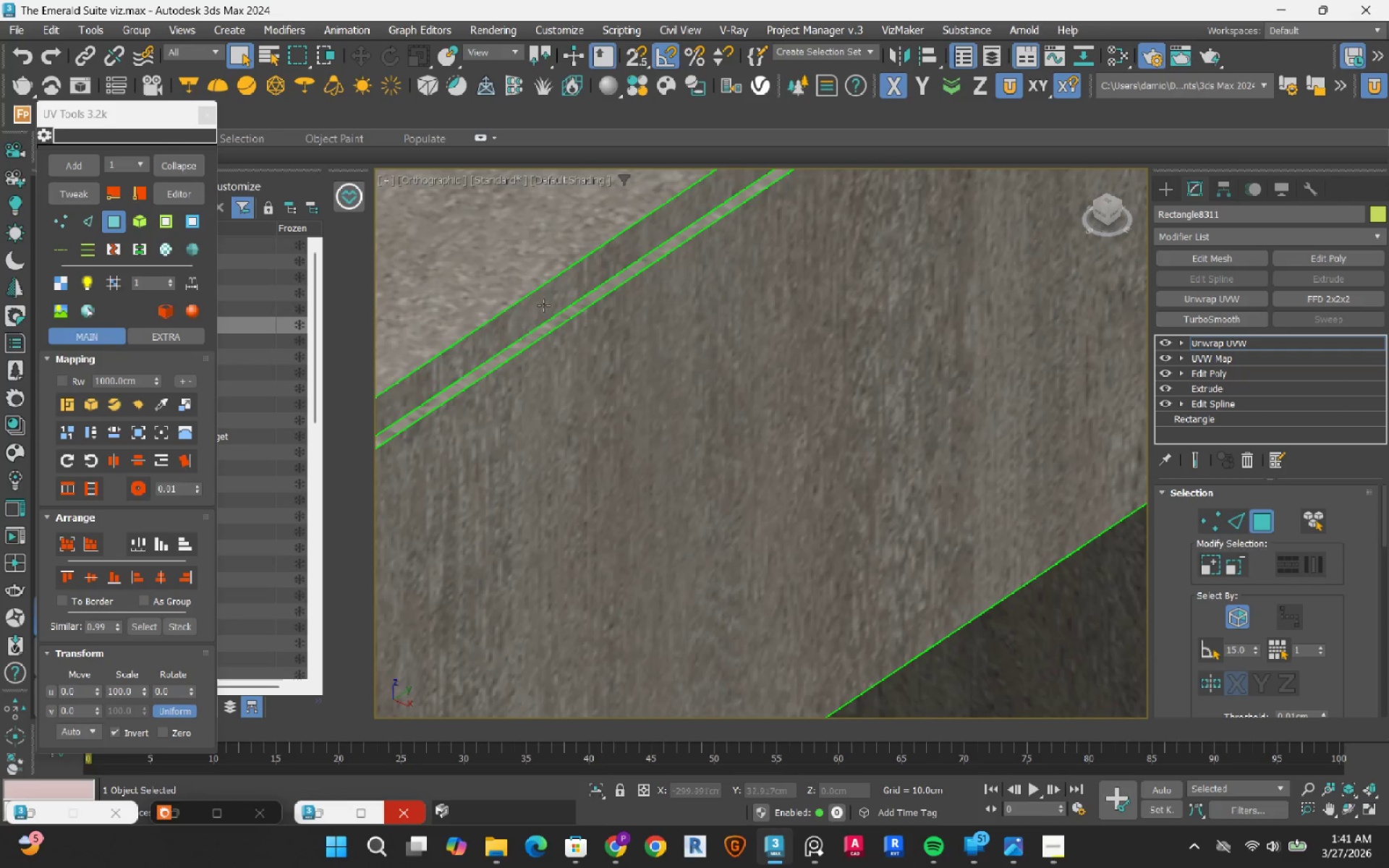 
left_click([543, 305])
 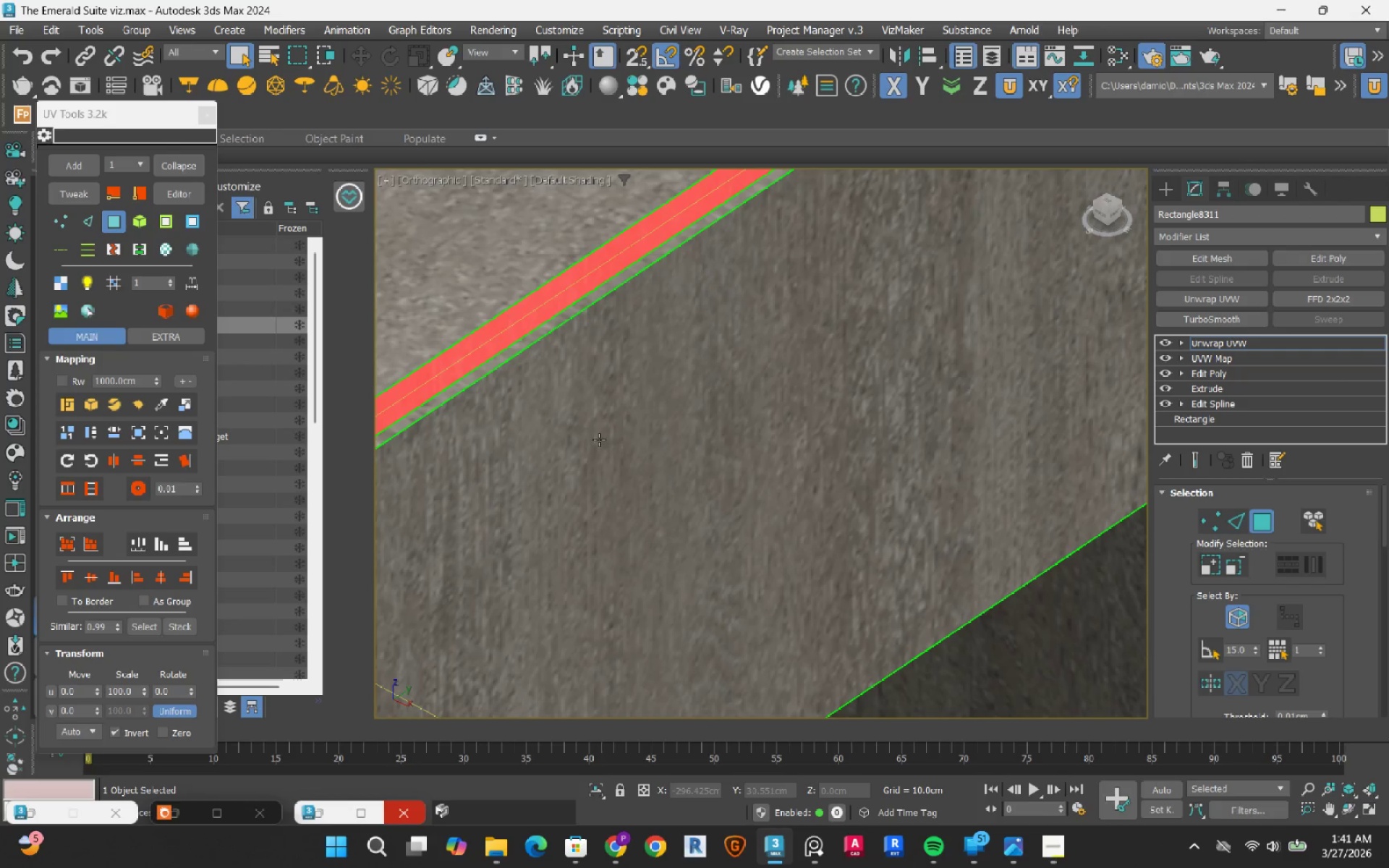 
hold_key(key=ControlLeft, duration=0.39)
left_click([601, 443])
 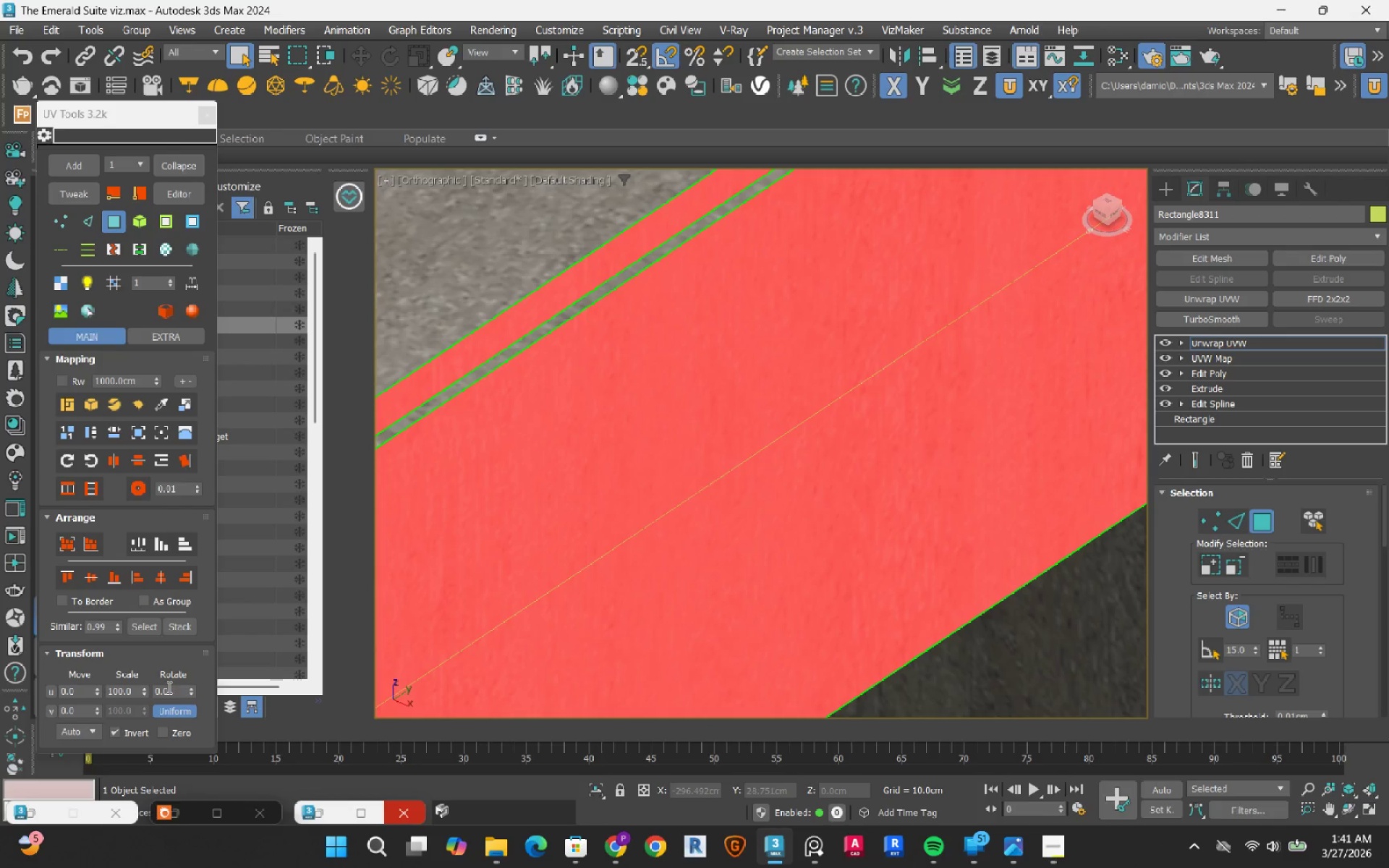 
double_click([168, 687])
 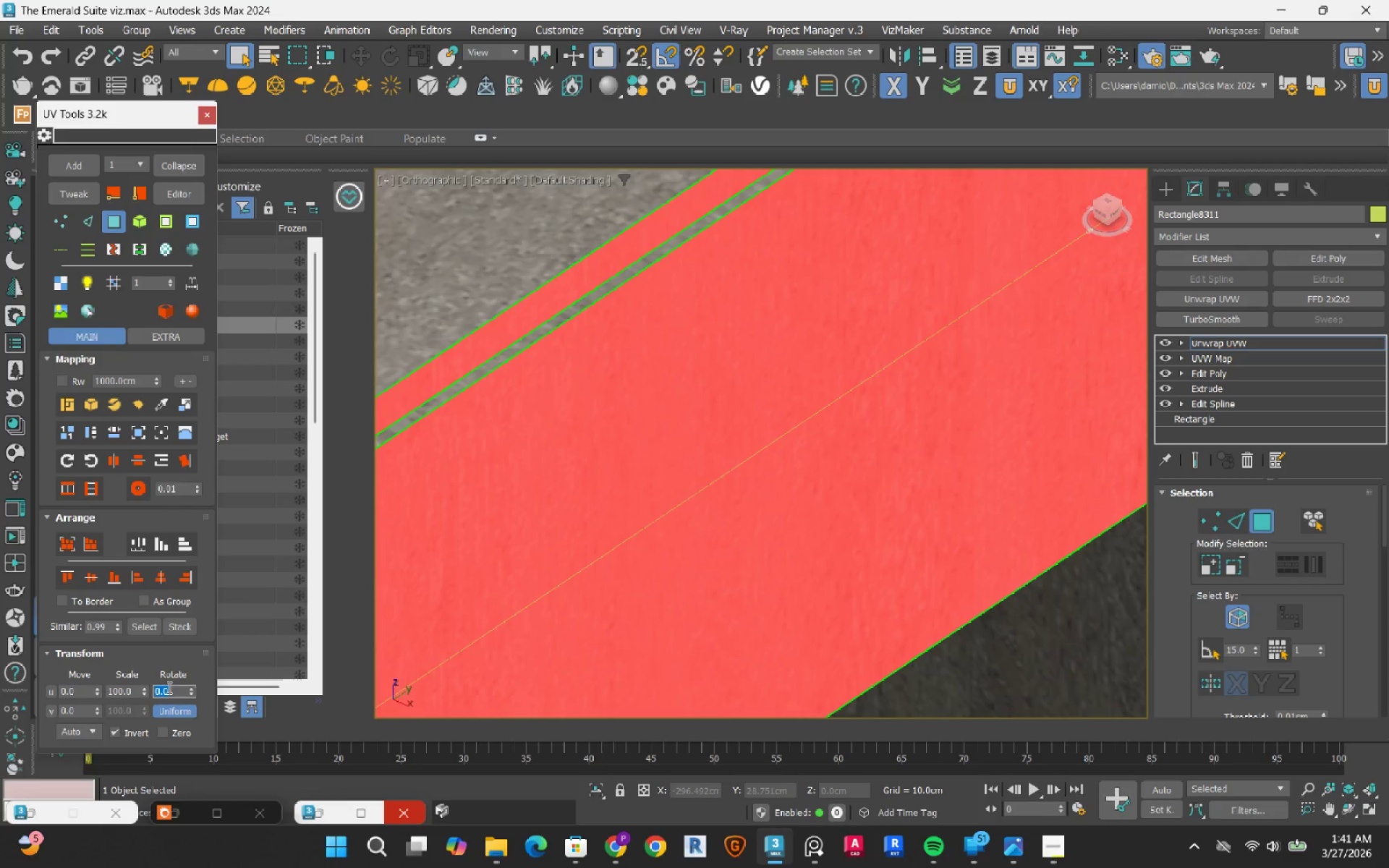 
key(Numpad9)
 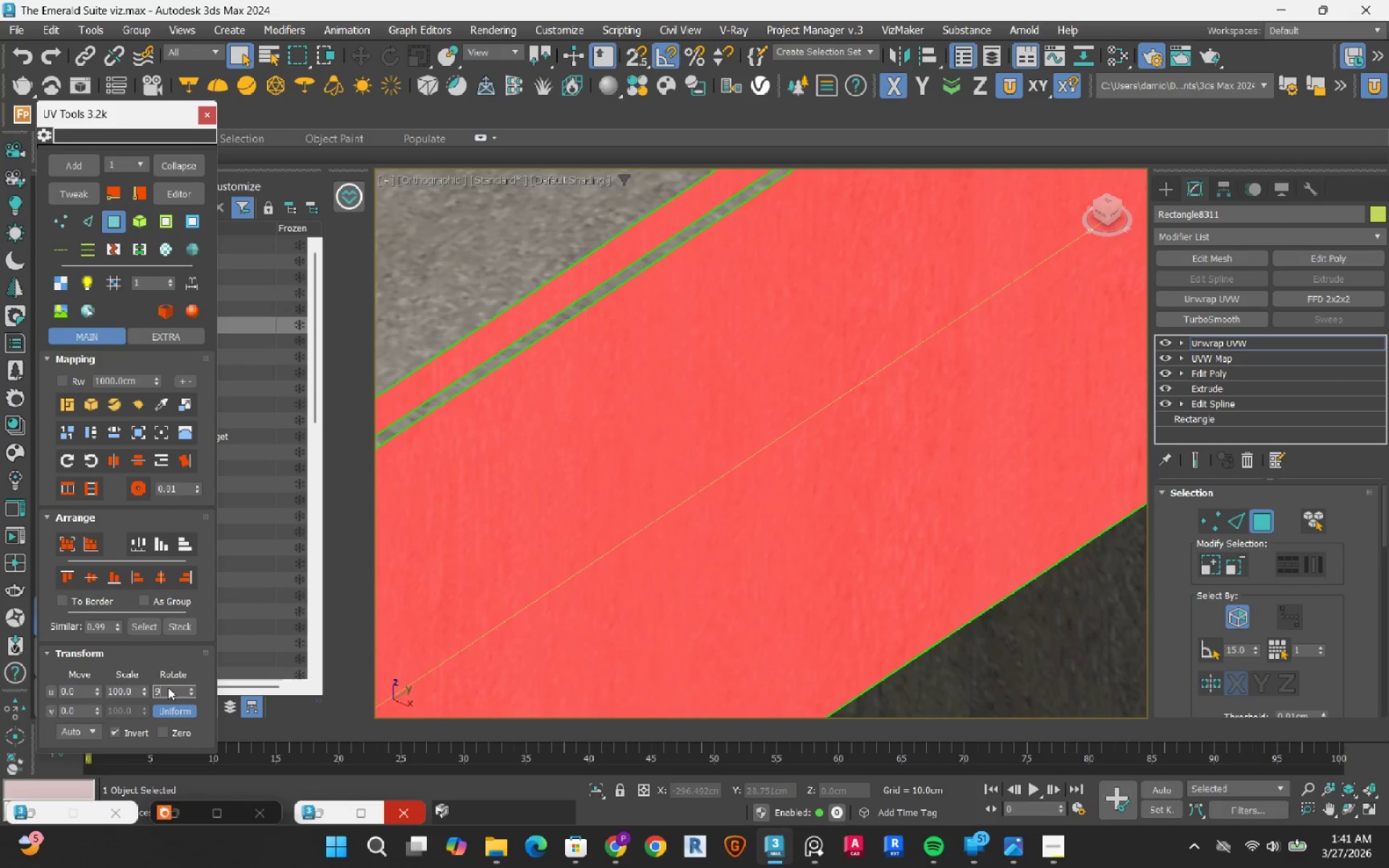 
key(Numpad0)
 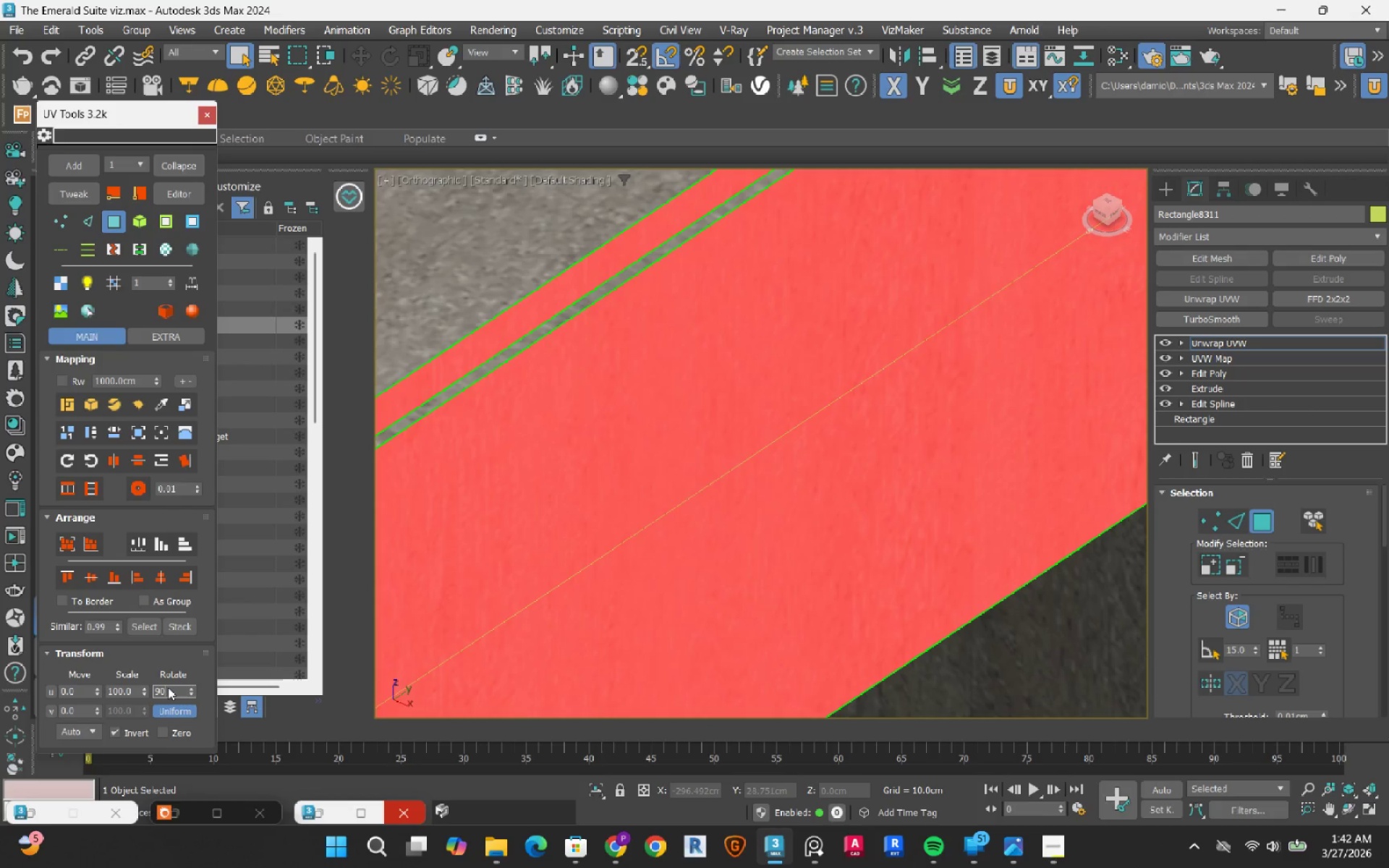 
key(NumpadEnter)
 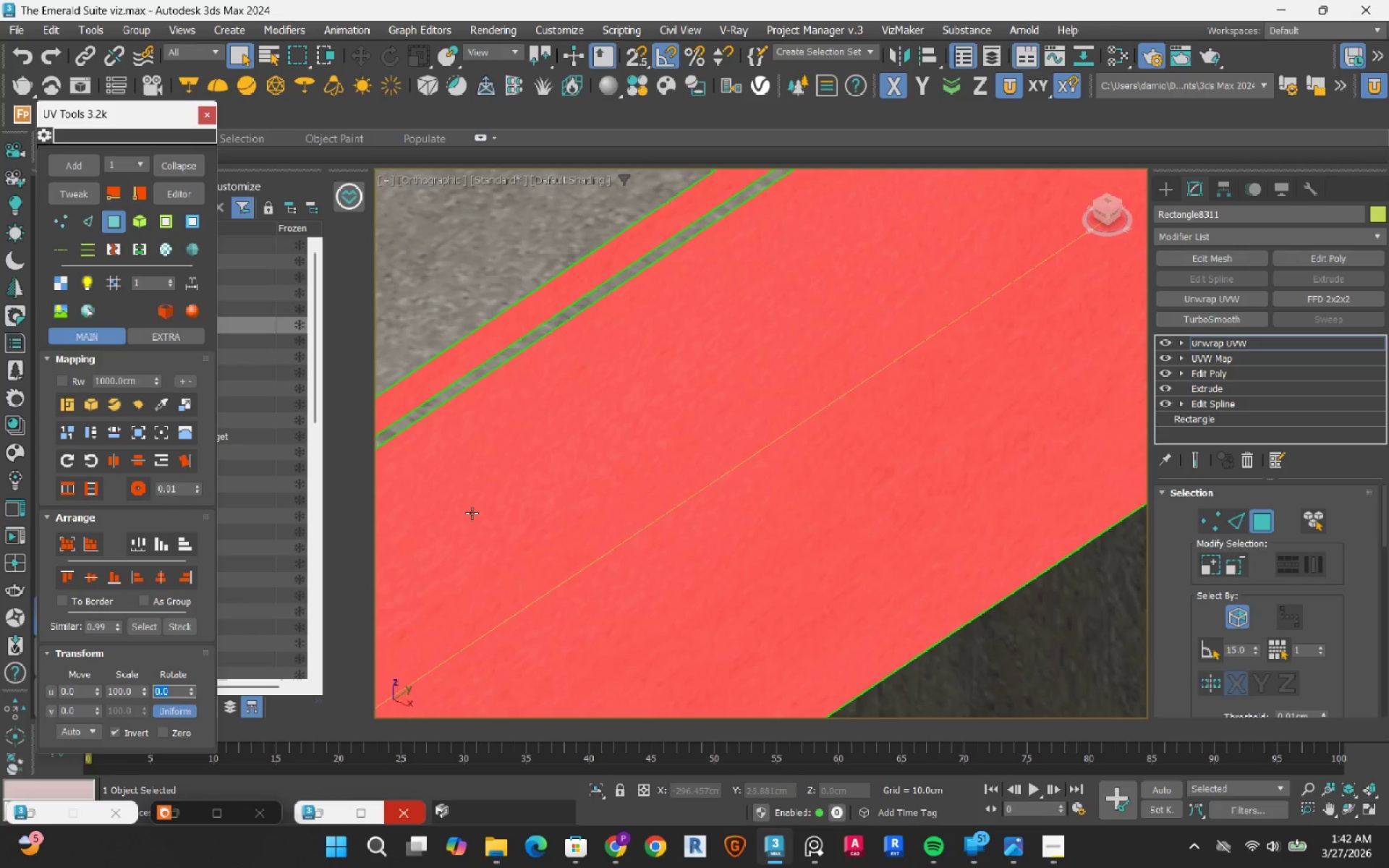 
left_click([761, 562])
 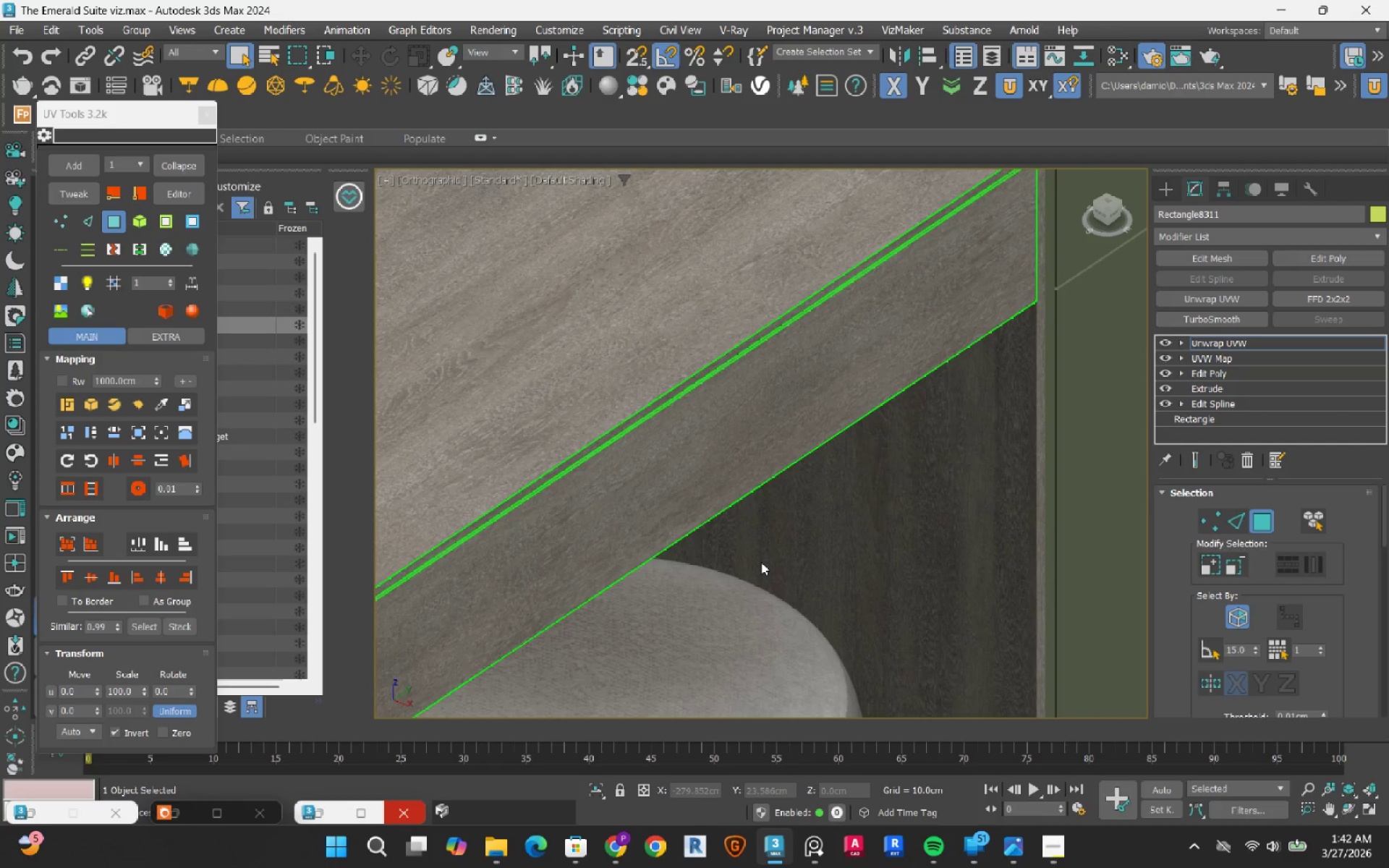 
scroll: coordinate [647, 619], scroll_direction: down, amount: 10.0
 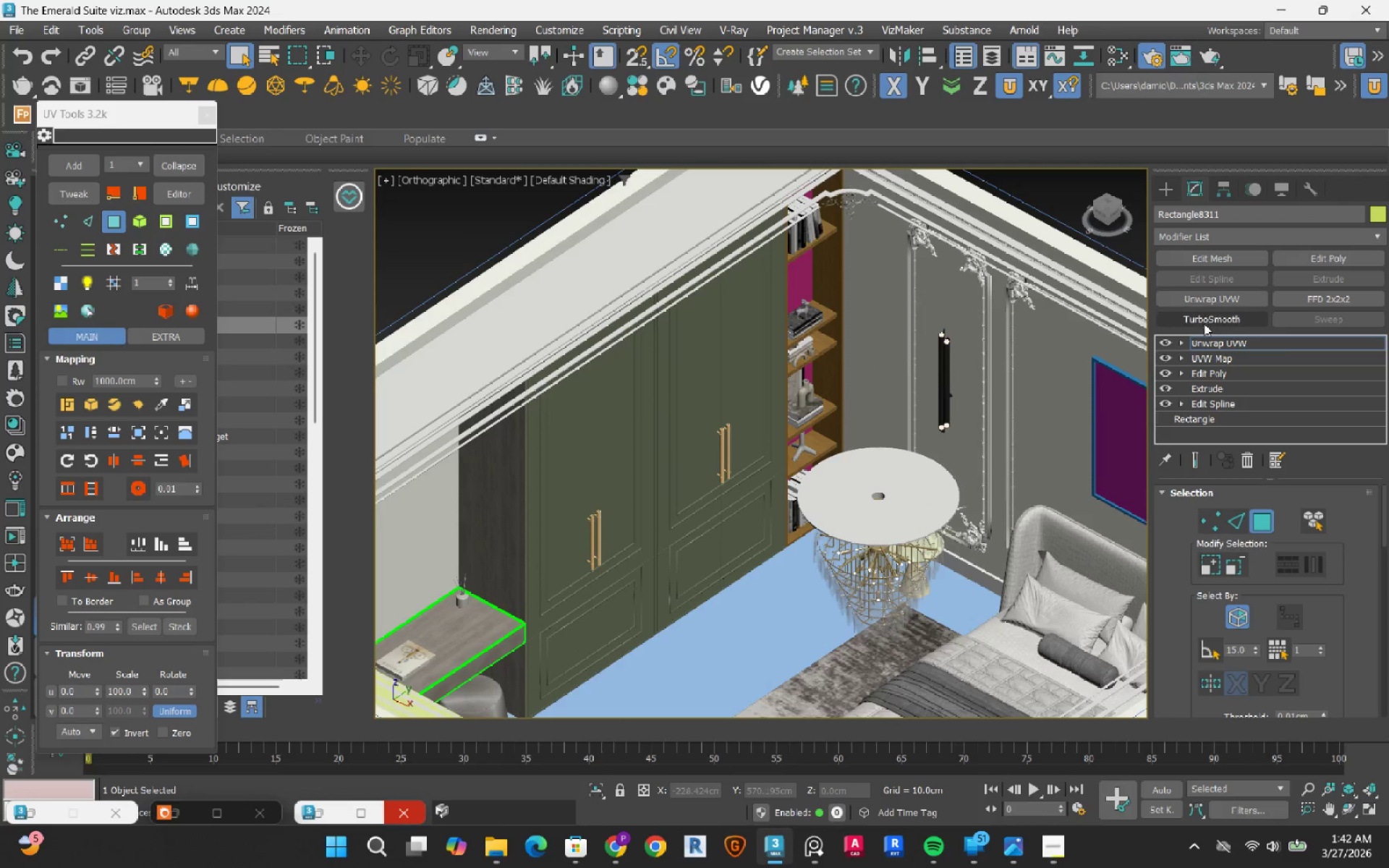 
left_click([1210, 346])
 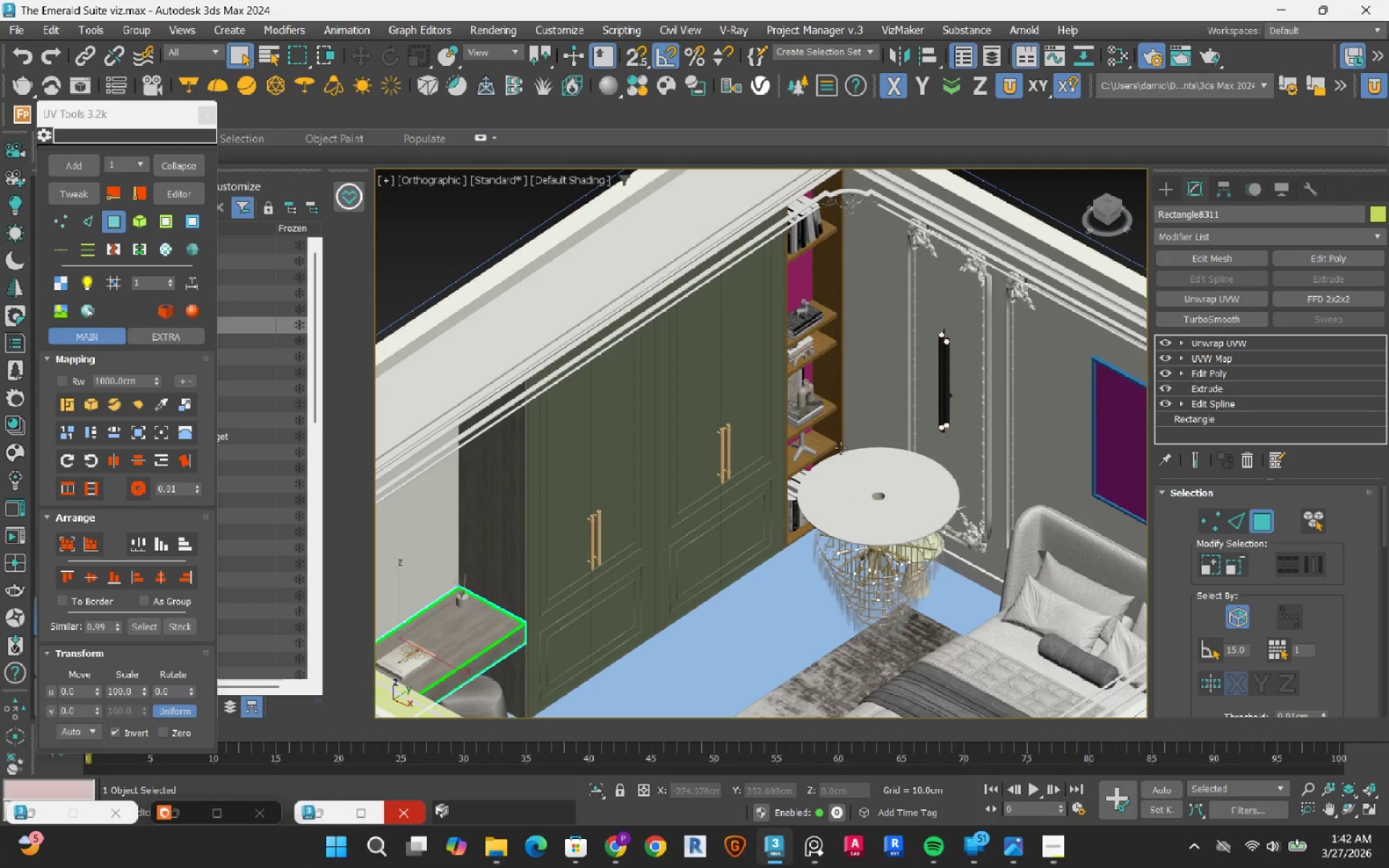 
scroll: coordinate [822, 451], scroll_direction: down, amount: 2.0
 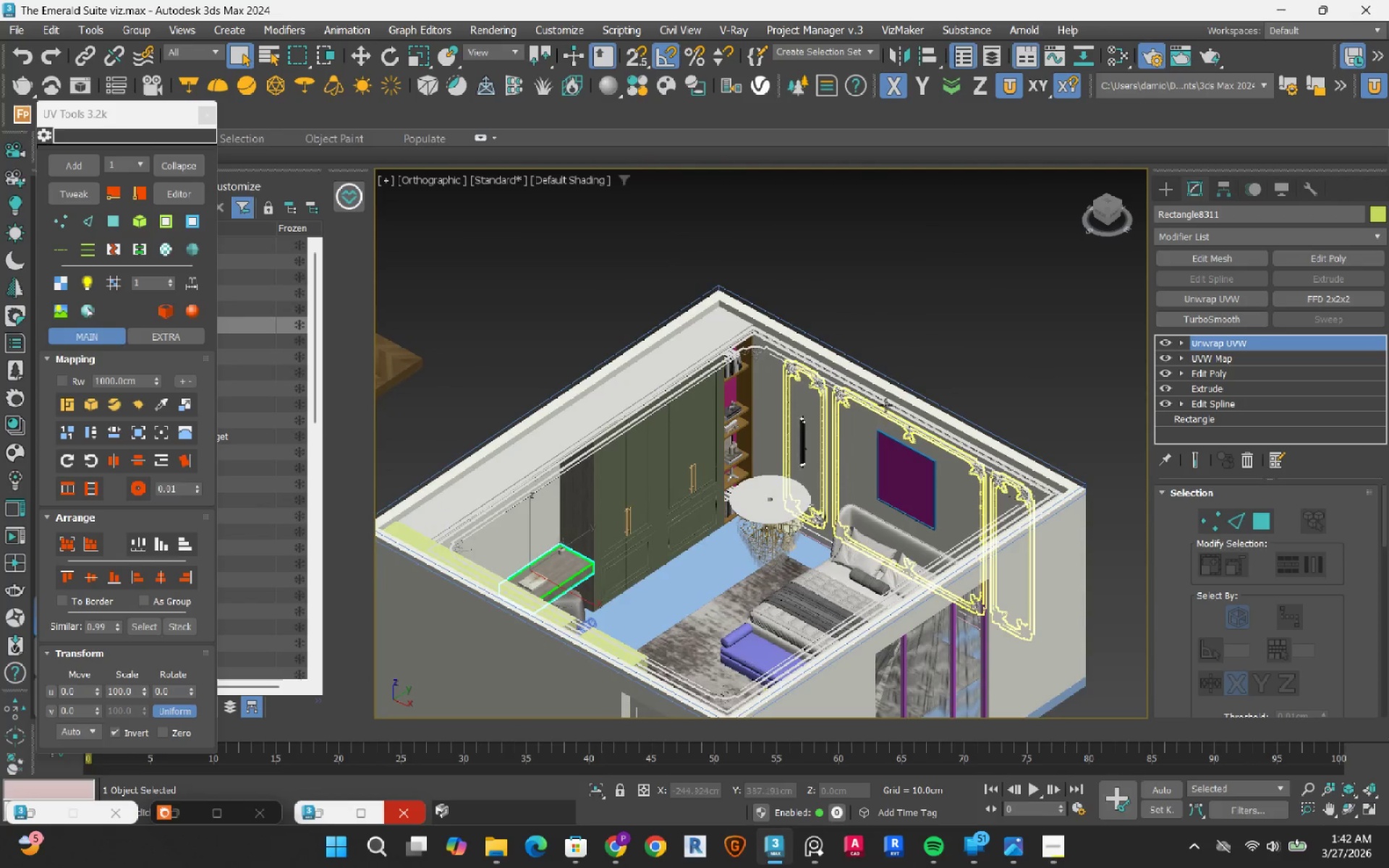 
left_click([980, 348])
 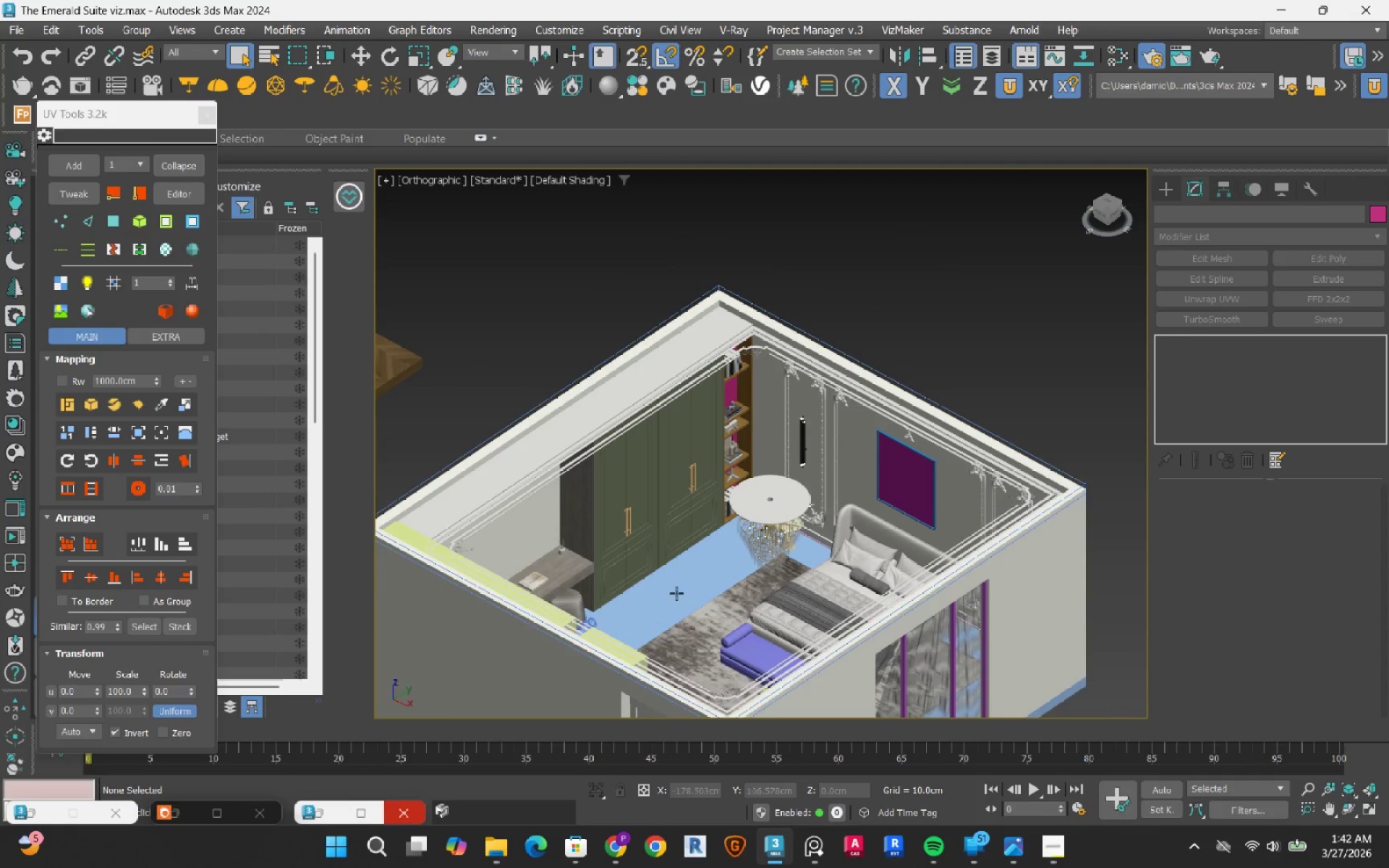 
scroll: coordinate [660, 602], scroll_direction: up, amount: 2.0
 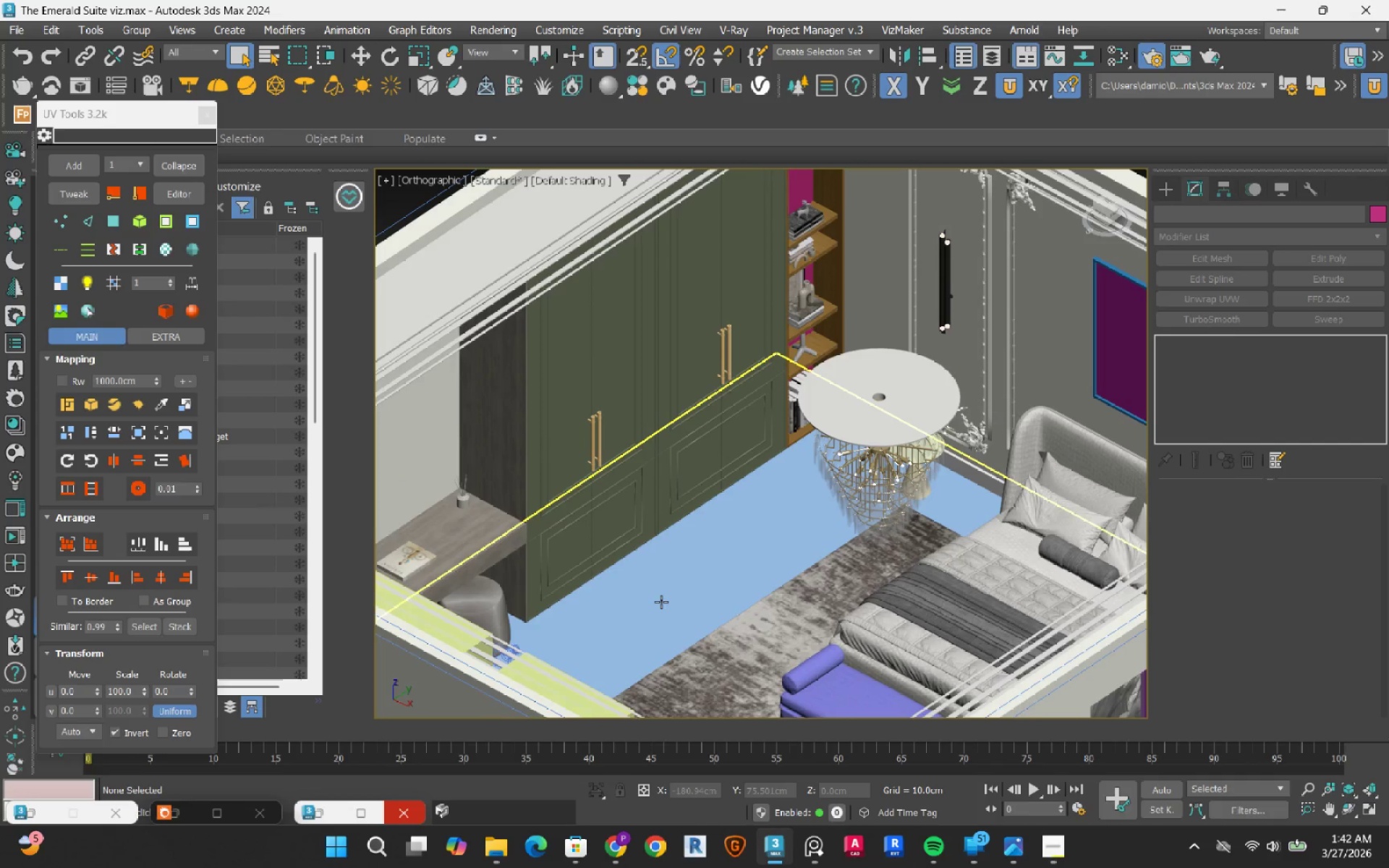 
scroll: coordinate [759, 535], scroll_direction: down, amount: 2.0
 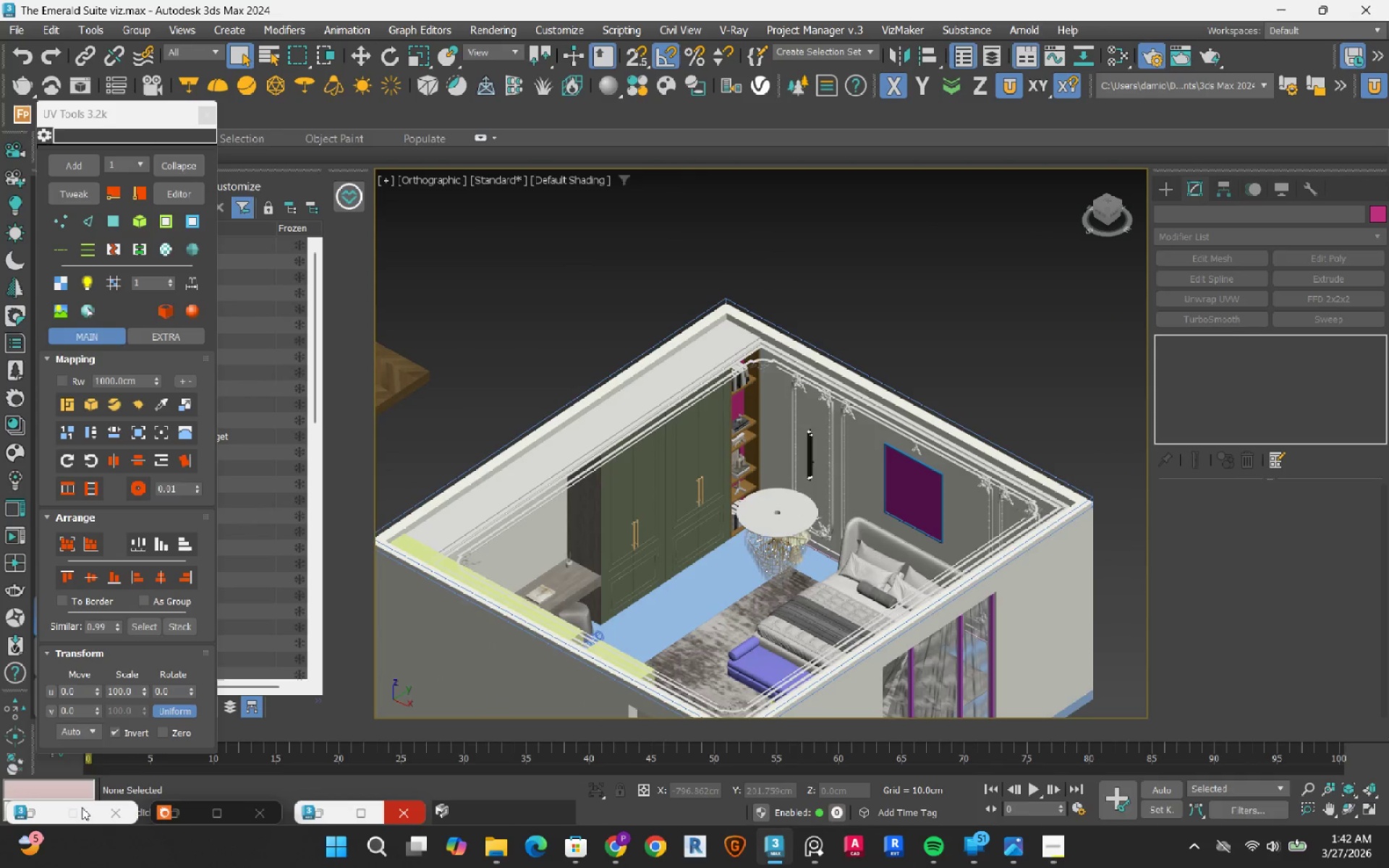 
left_click([324, 812])
 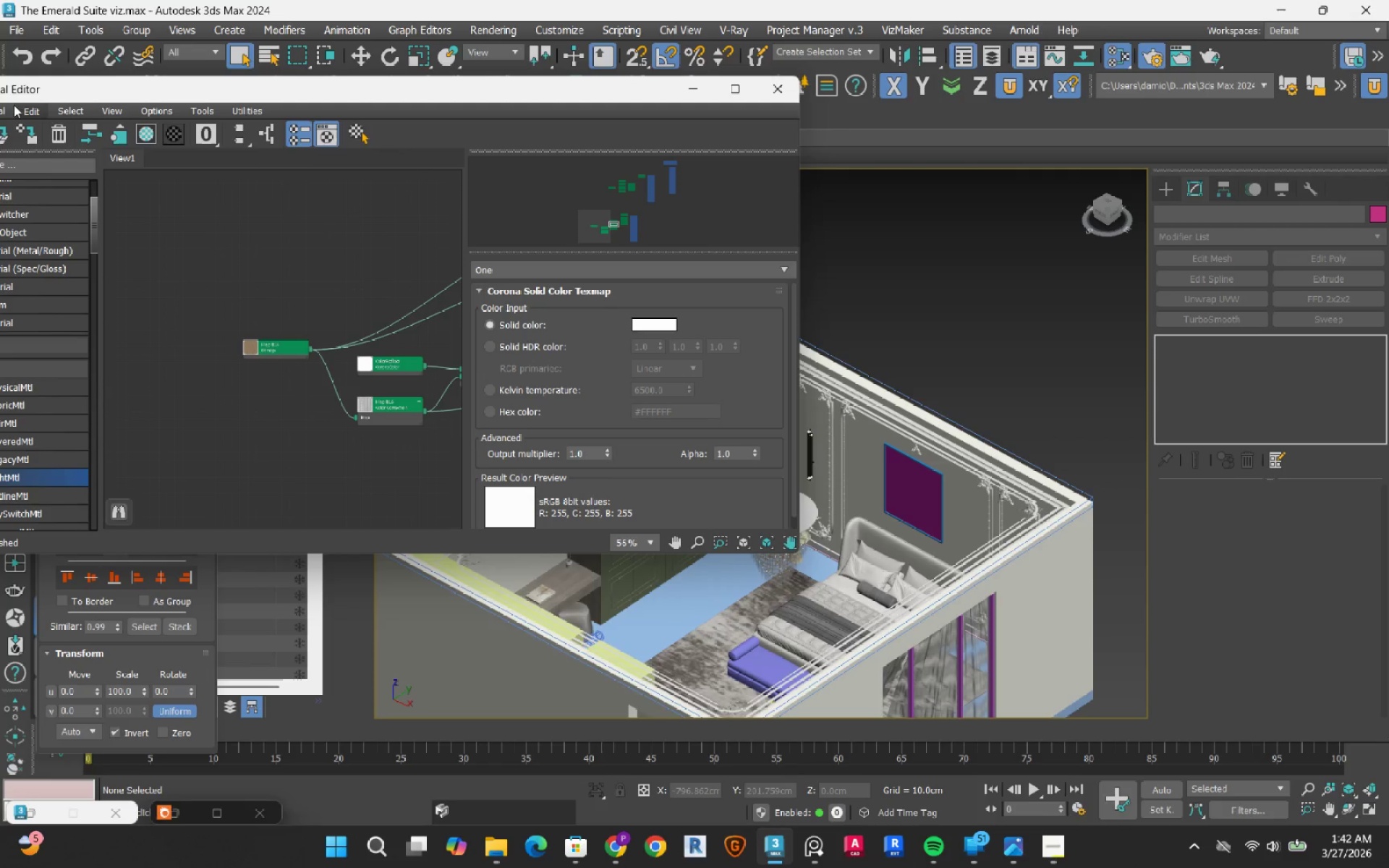 
left_click_drag(start_coordinate=[41, 87], to_coordinate=[117, 85])
 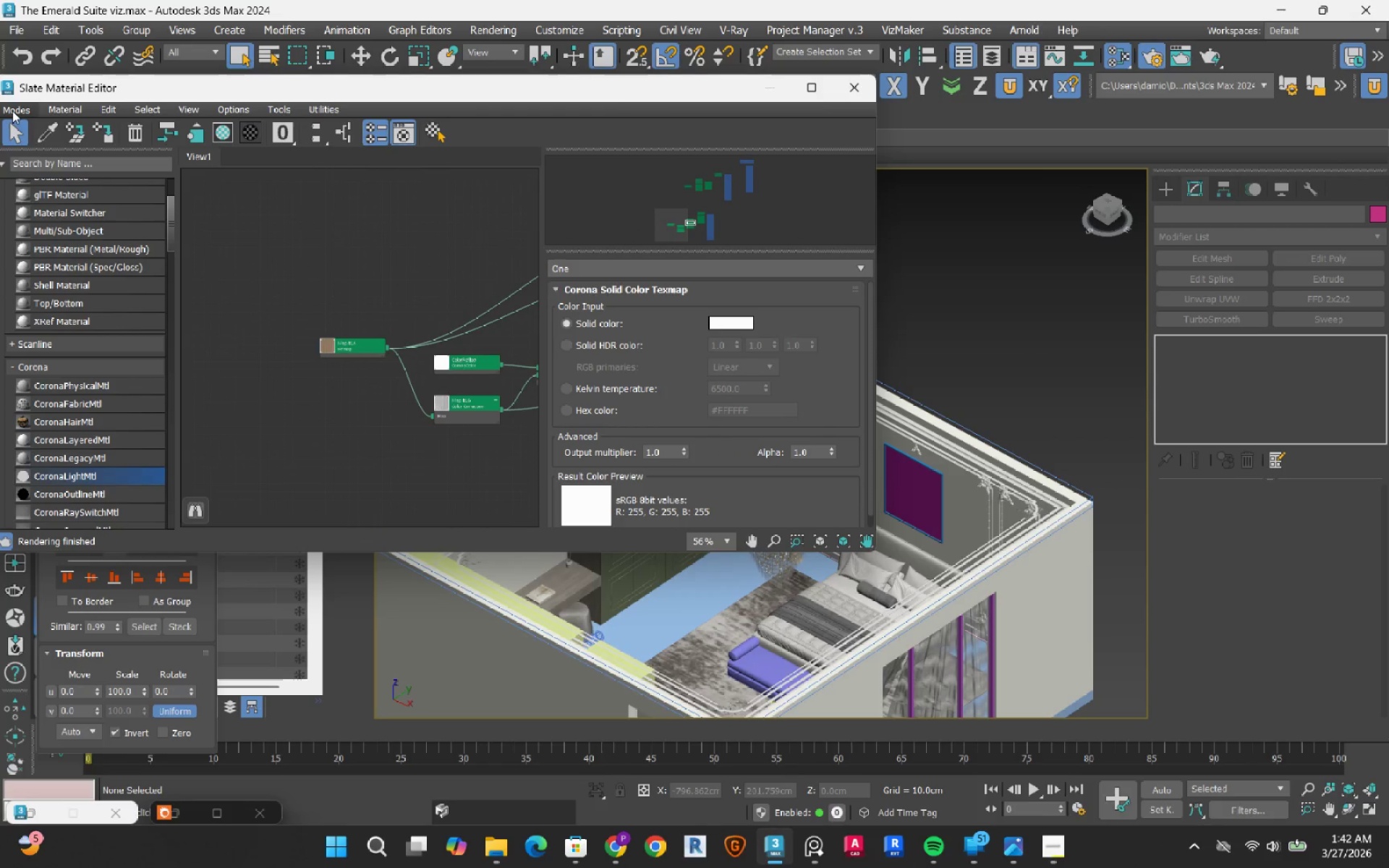 
left_click([12, 111])
 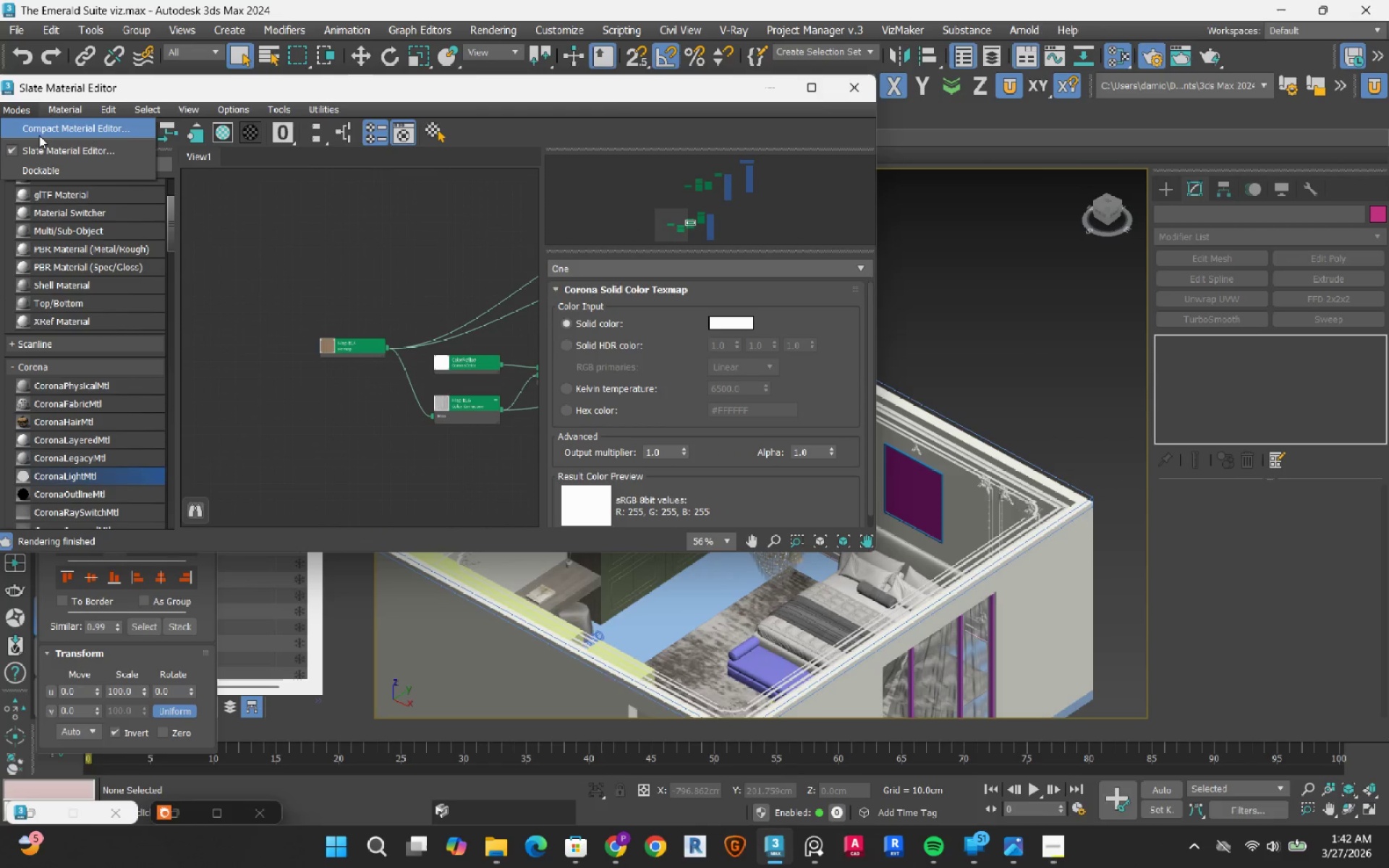 
left_click([39, 135])
 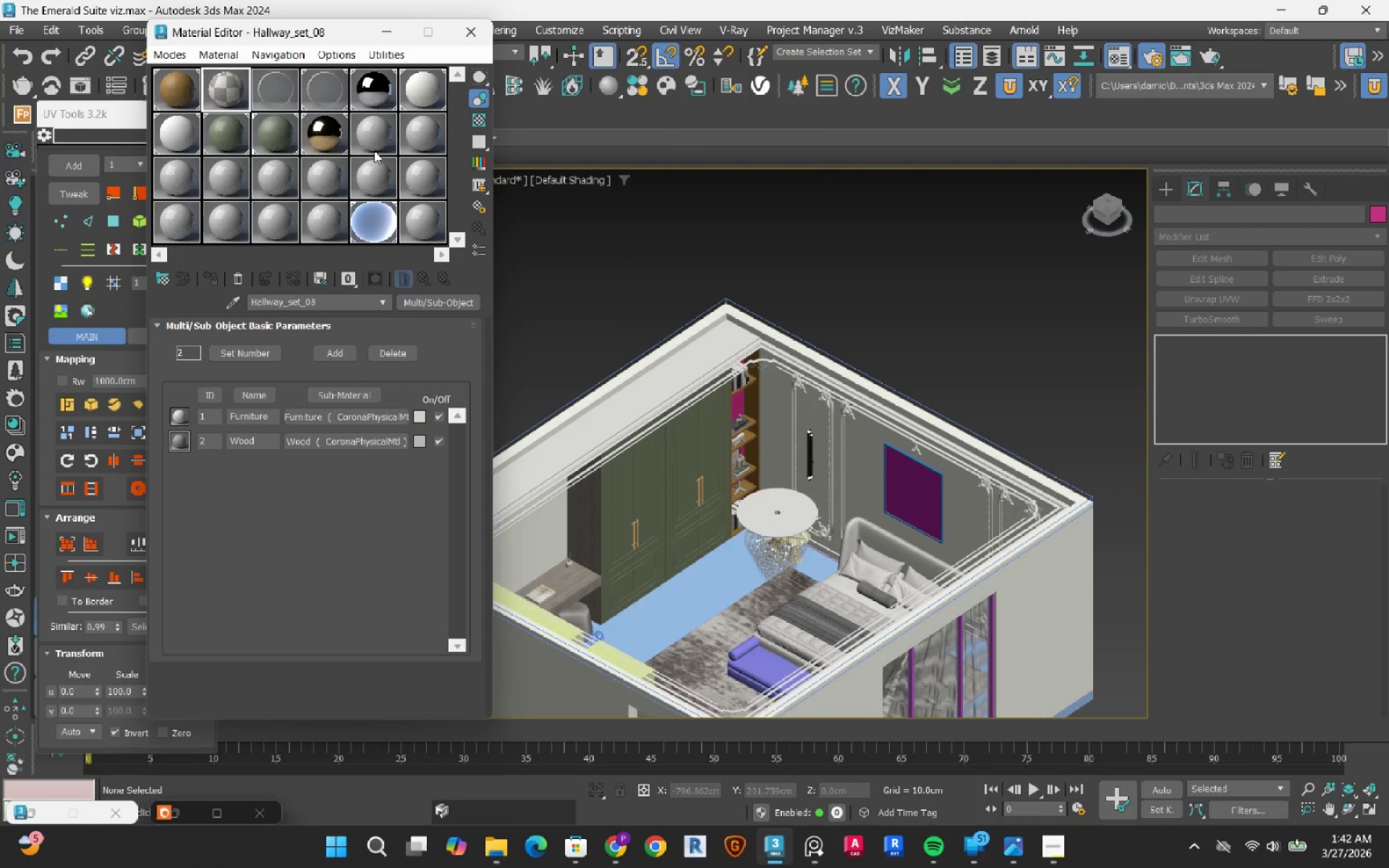 
left_click([375, 132])
 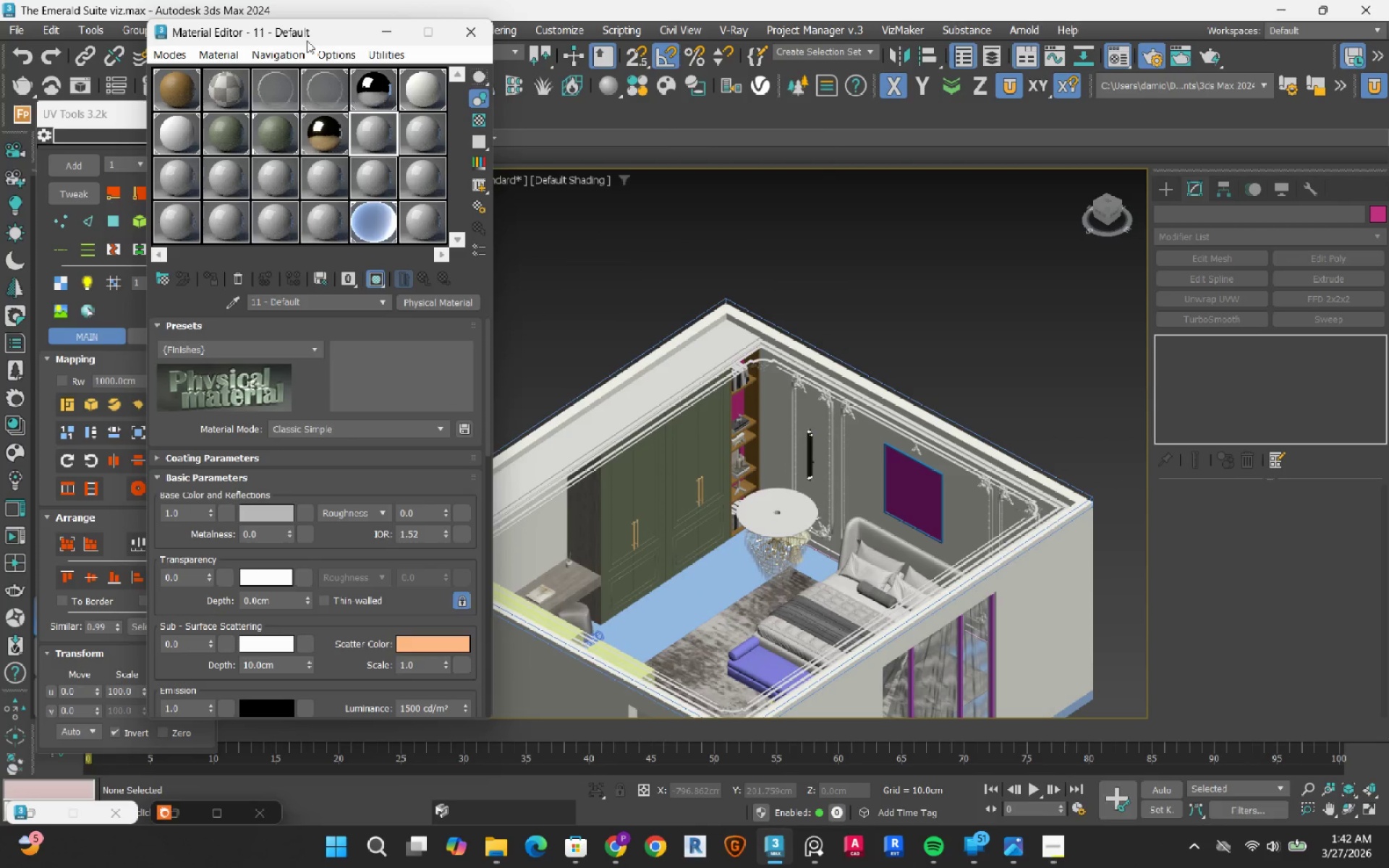 
left_click_drag(start_coordinate=[307, 41], to_coordinate=[581, 52])
 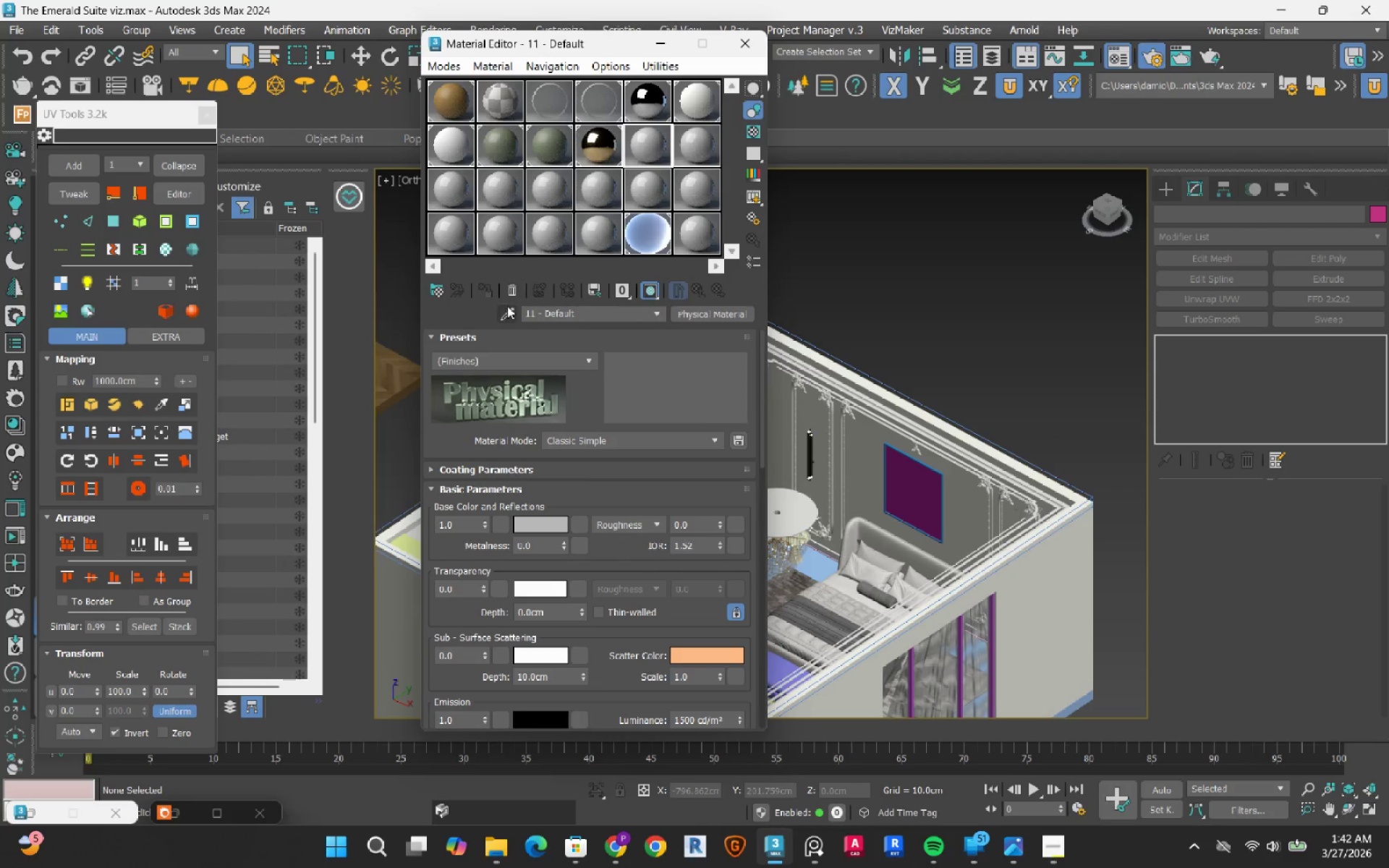 
left_click([512, 315])
 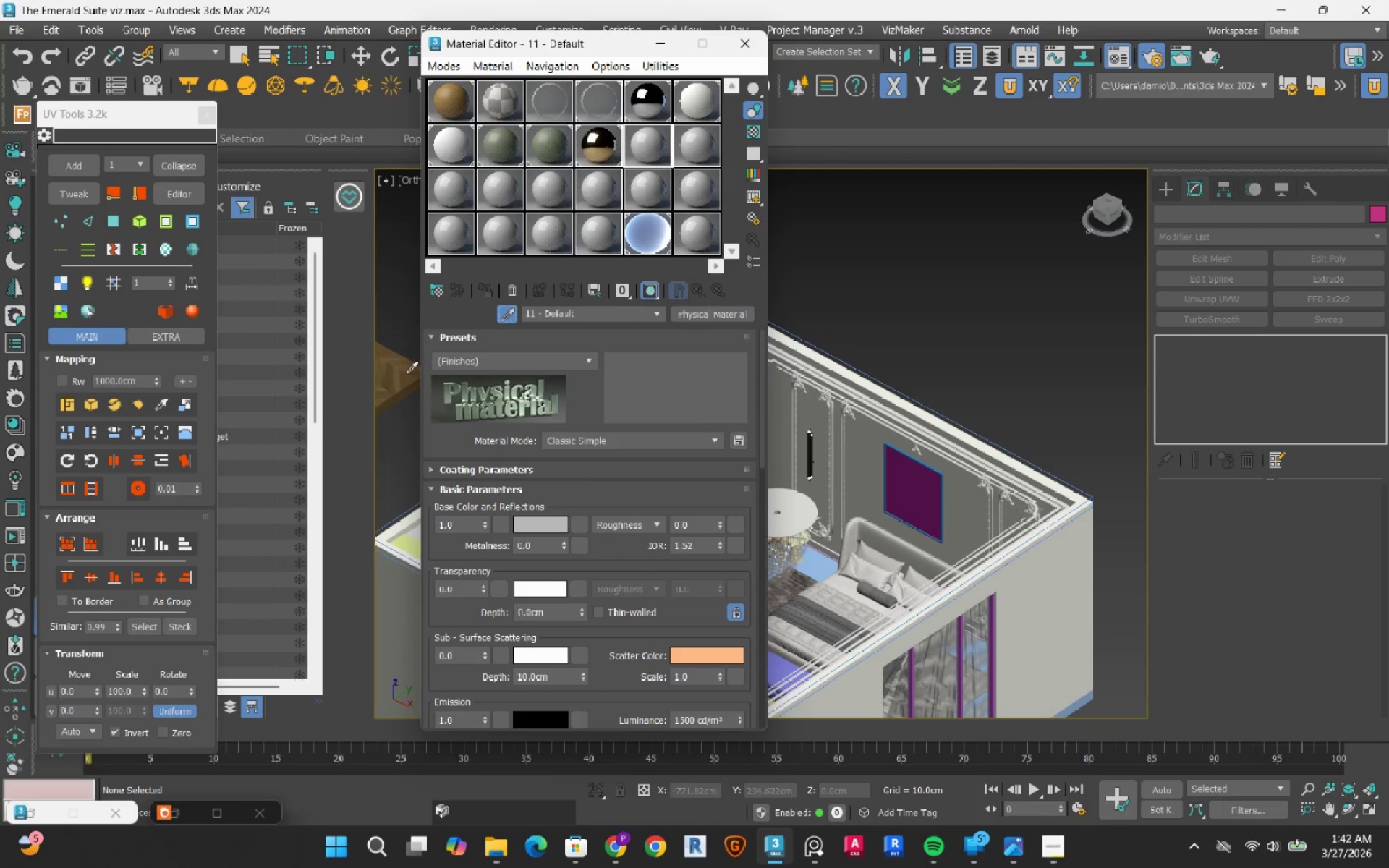 
left_click([406, 373])
 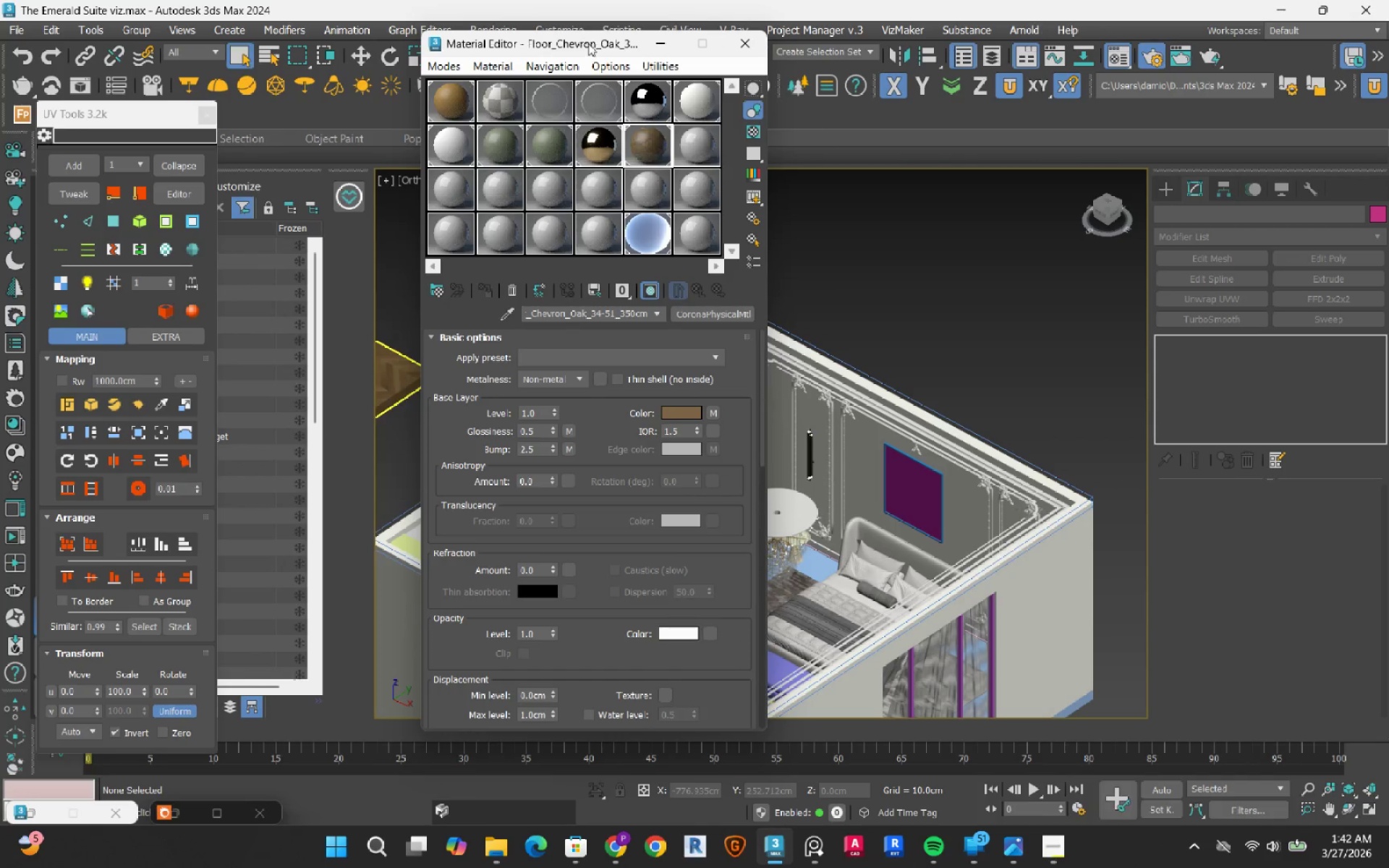 
left_click_drag(start_coordinate=[588, 50], to_coordinate=[295, 55])
 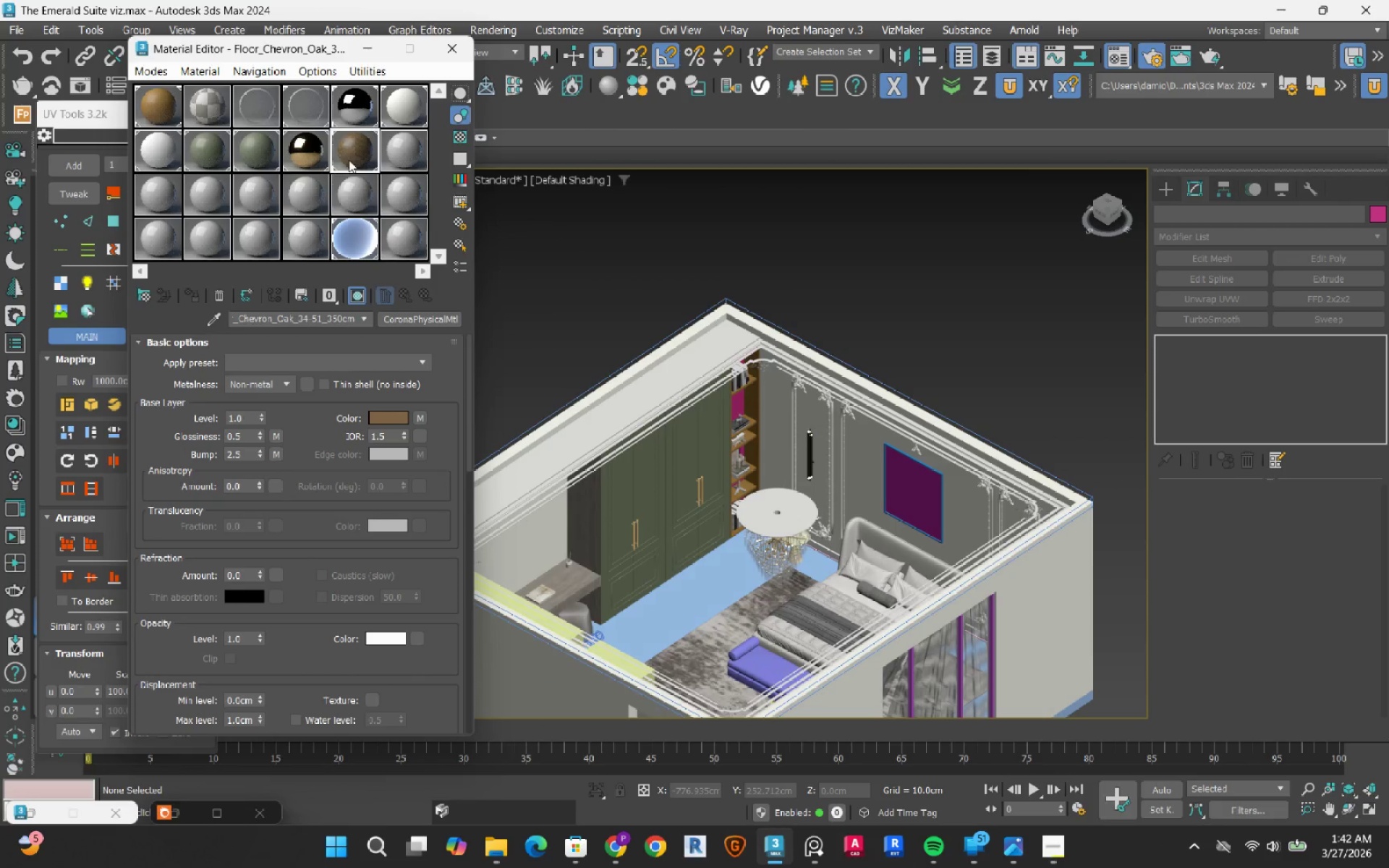 
left_click_drag(start_coordinate=[354, 154], to_coordinate=[714, 572])
 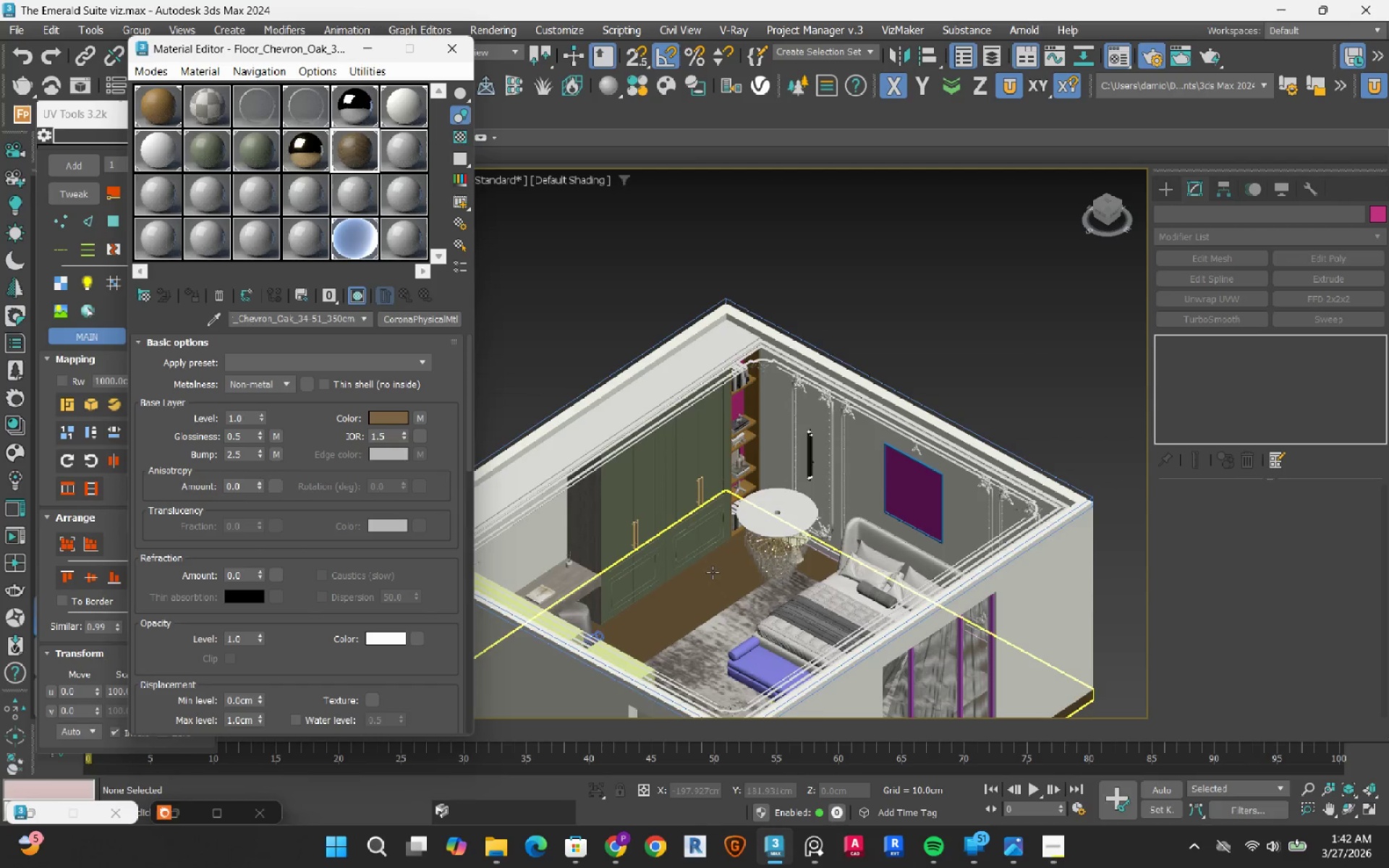 
left_click([759, 556])
 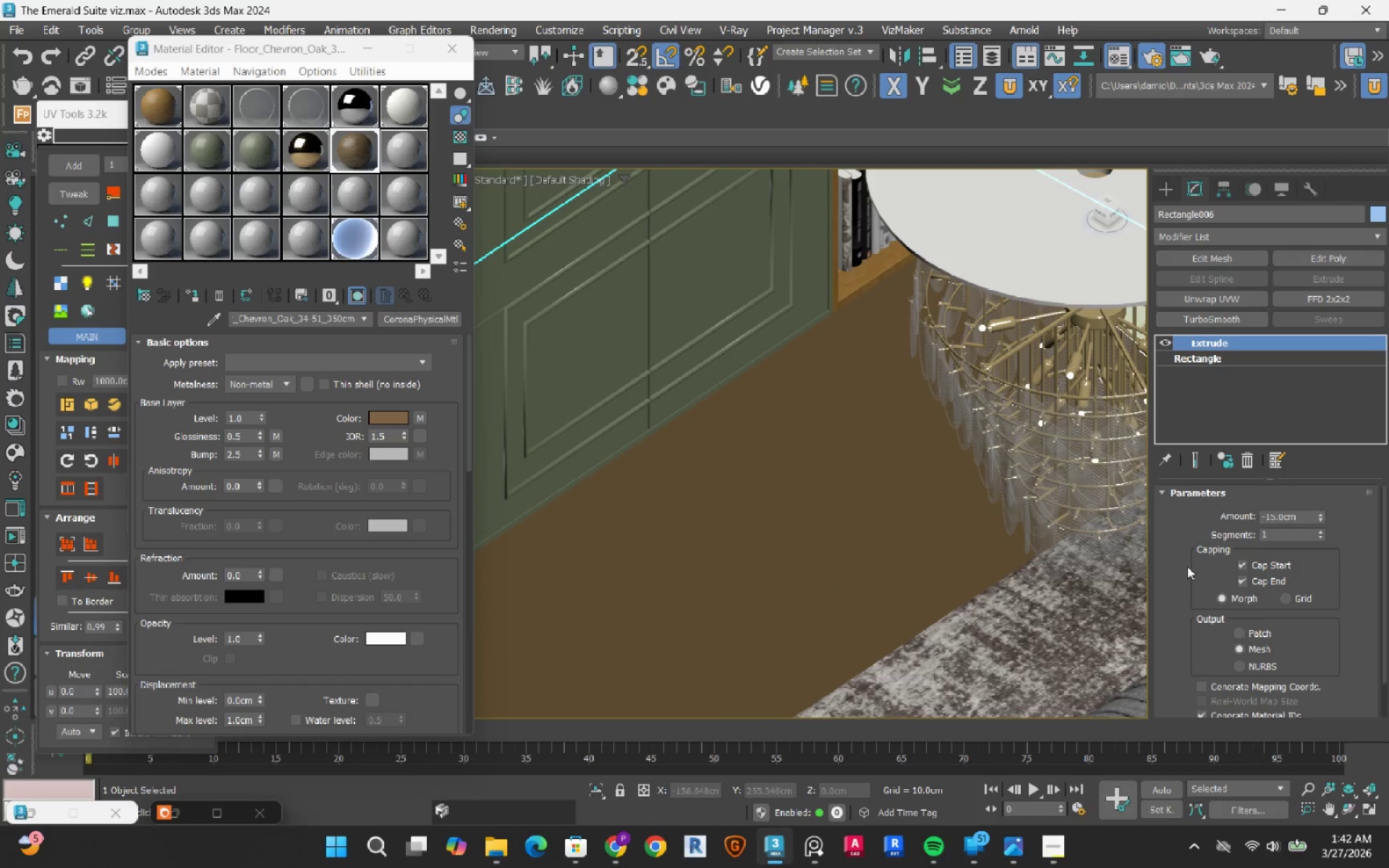 
scroll: coordinate [721, 598], scroll_direction: up, amount: 5.0
 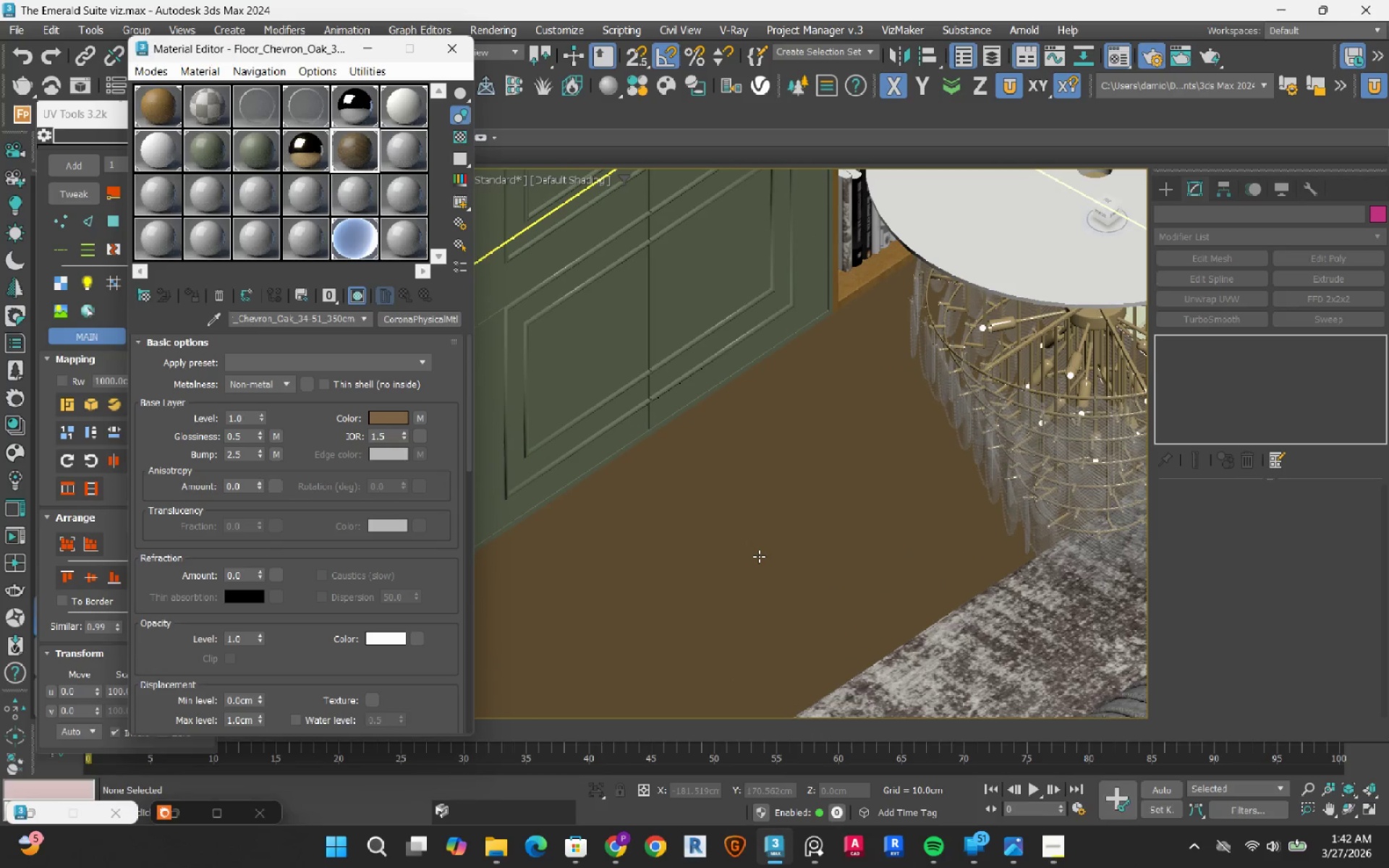 
scroll: coordinate [1184, 664], scroll_direction: down, amount: 1.0
 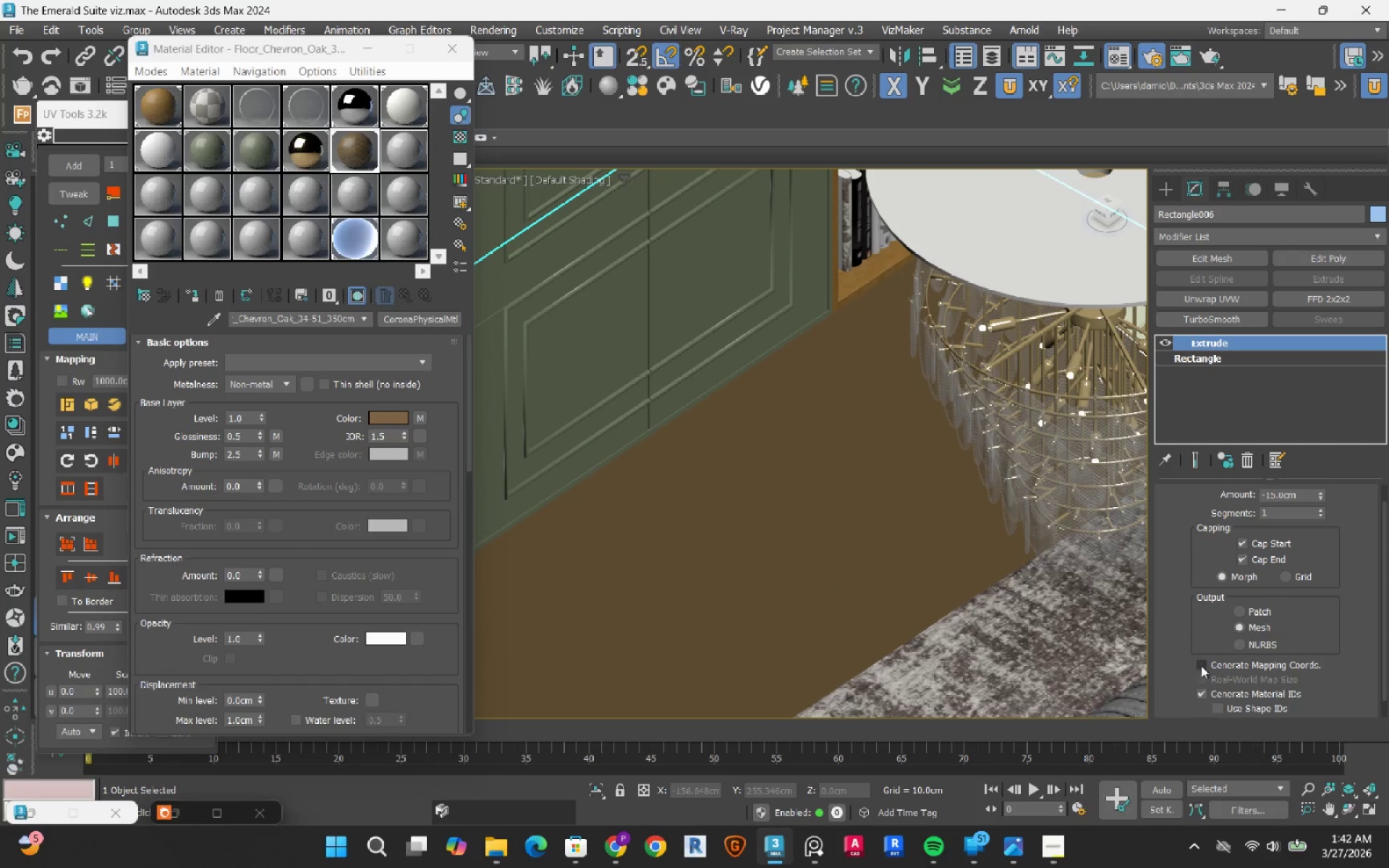 
left_click([1202, 665])
 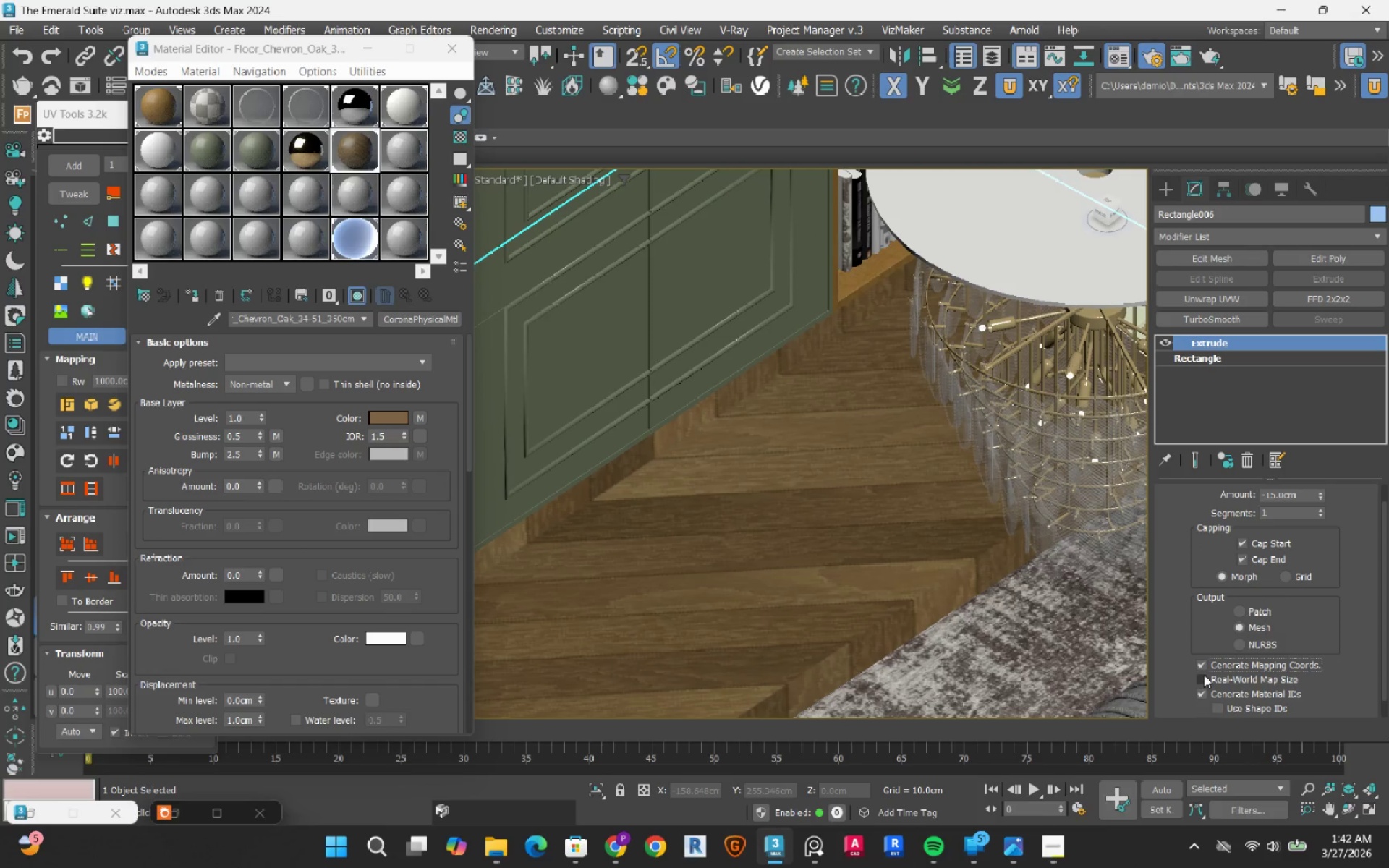 
left_click([1204, 677])
 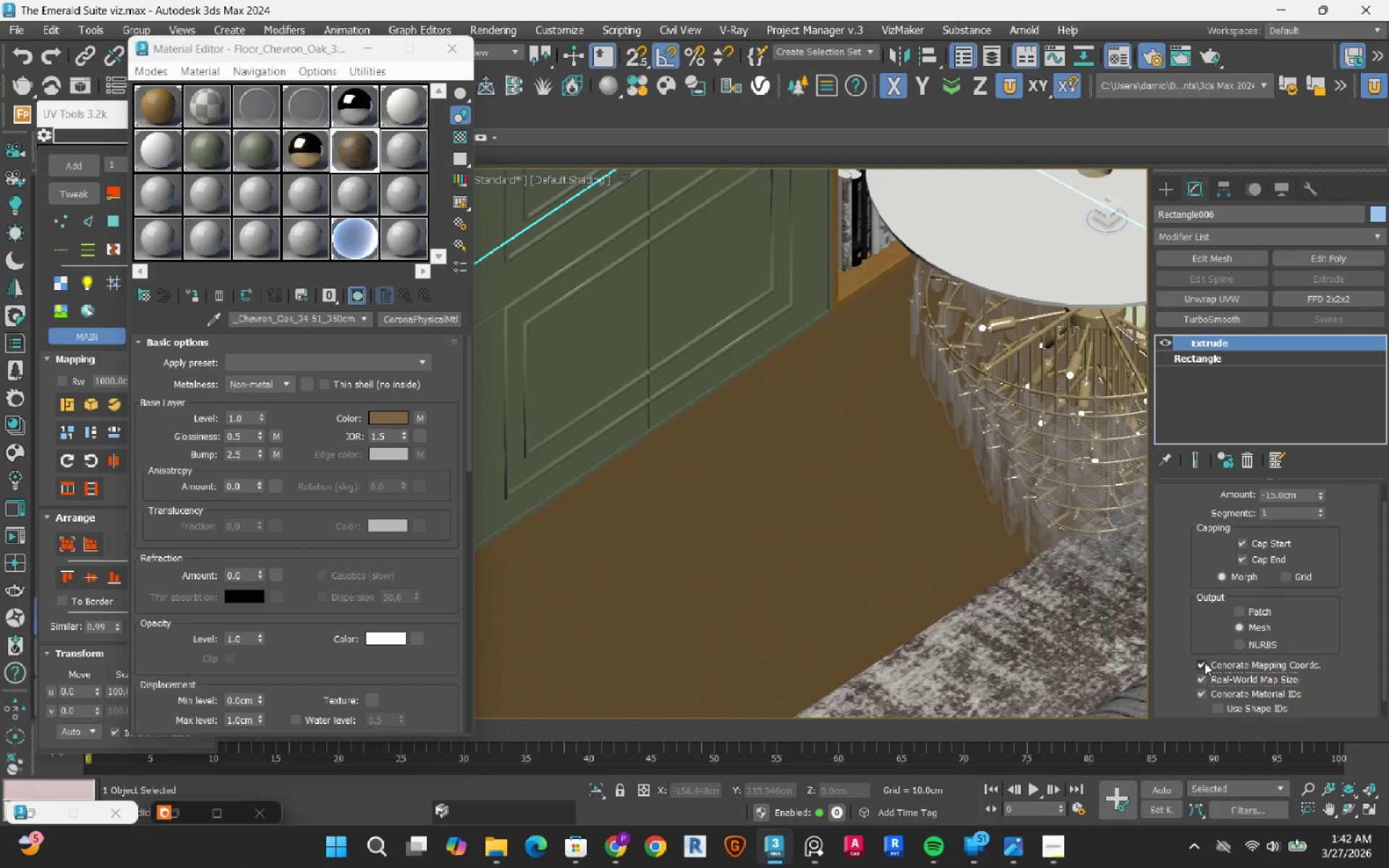 
left_click([1204, 679])
 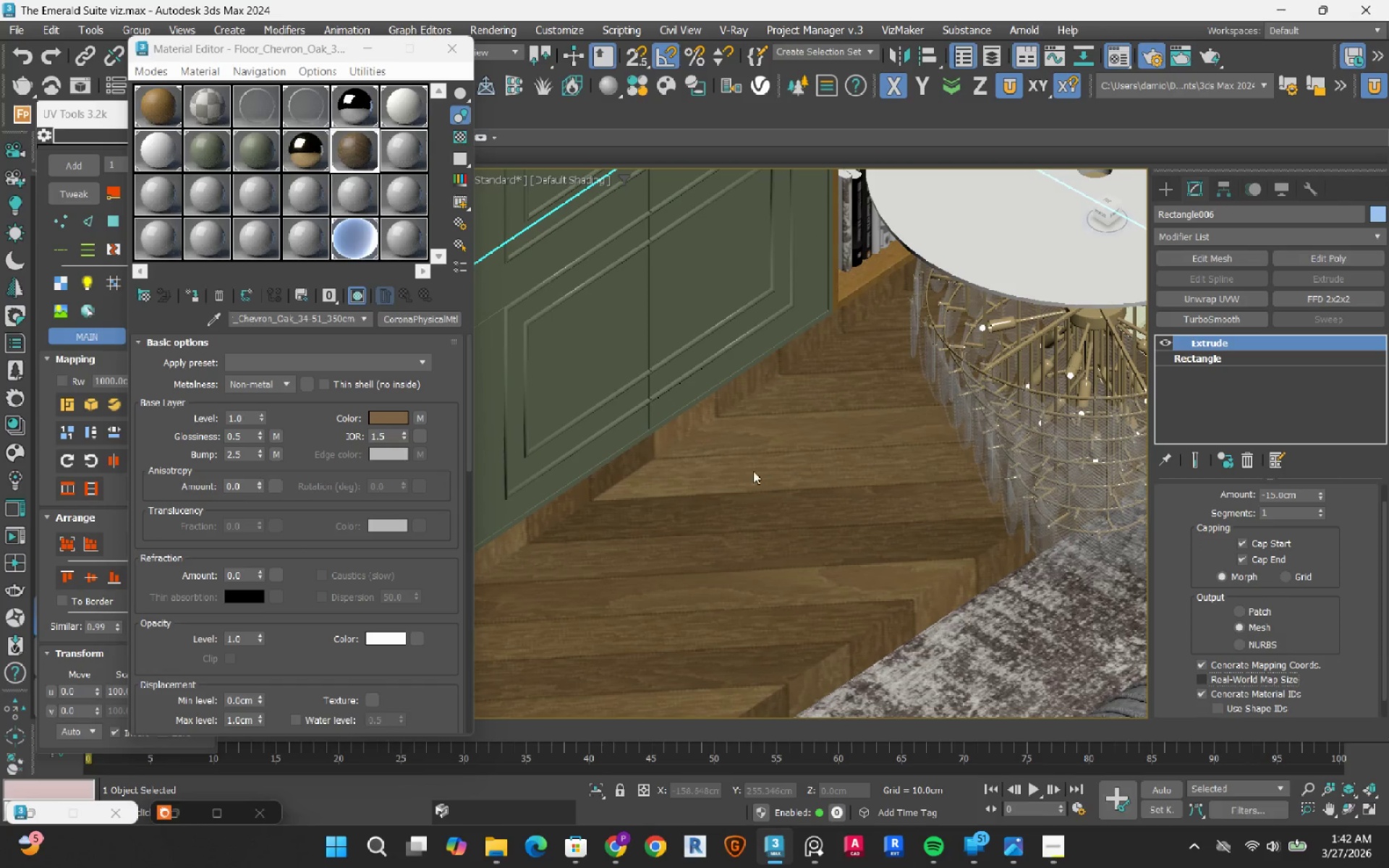 
scroll: coordinate [753, 471], scroll_direction: down, amount: 6.0
 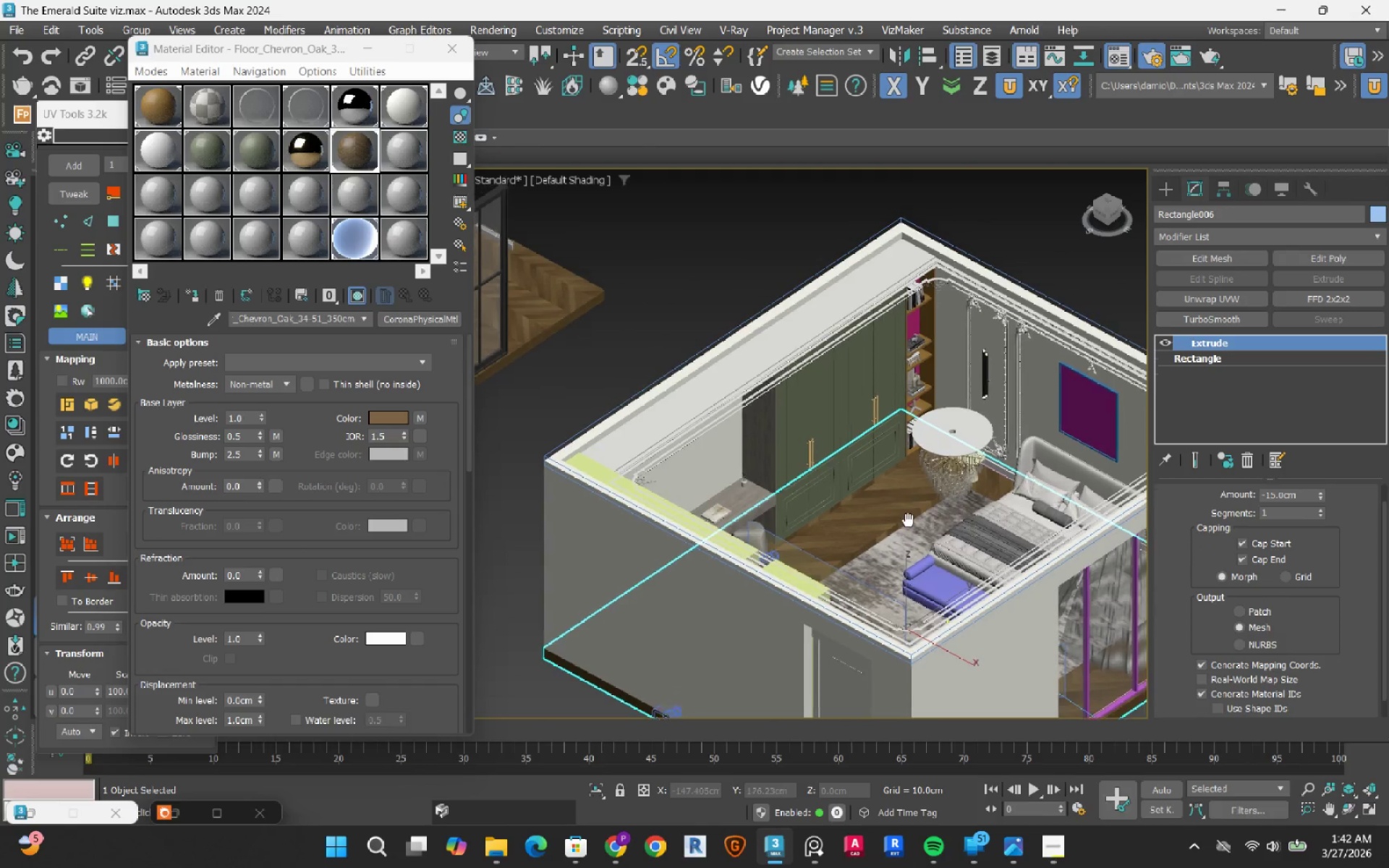 
scroll: coordinate [875, 521], scroll_direction: up, amount: 1.0
 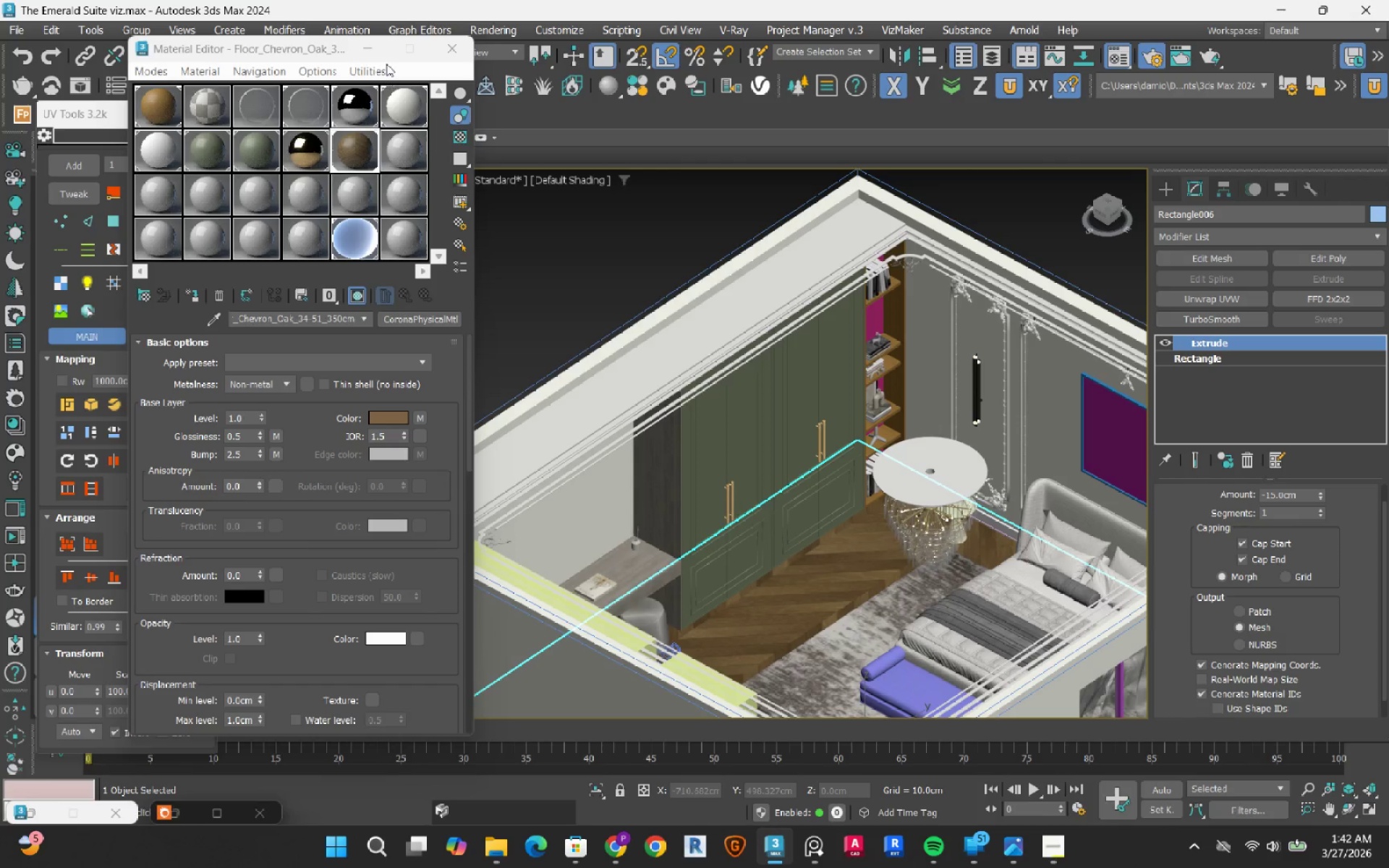 
left_click([381, 51])
 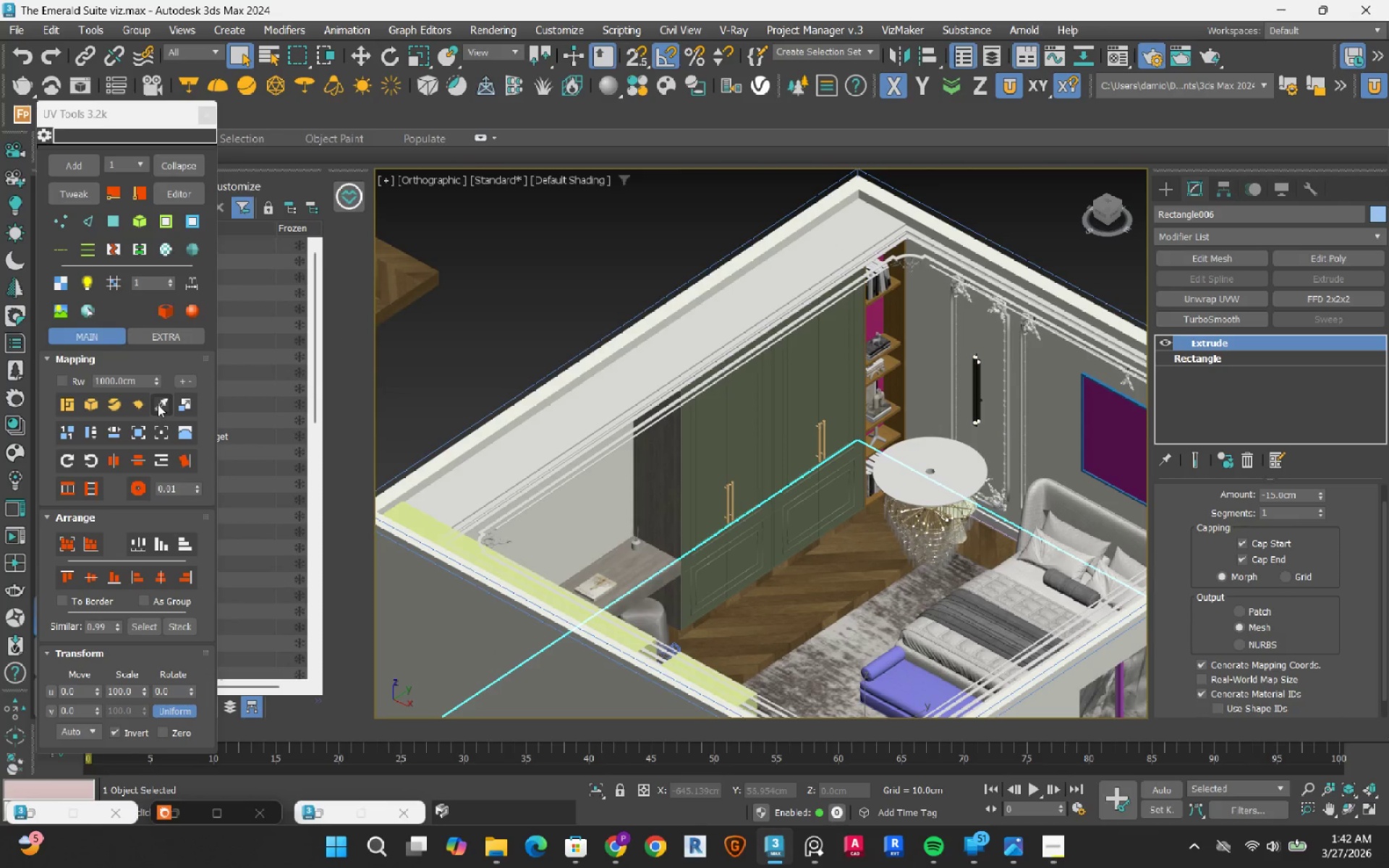 
left_click([414, 272])
 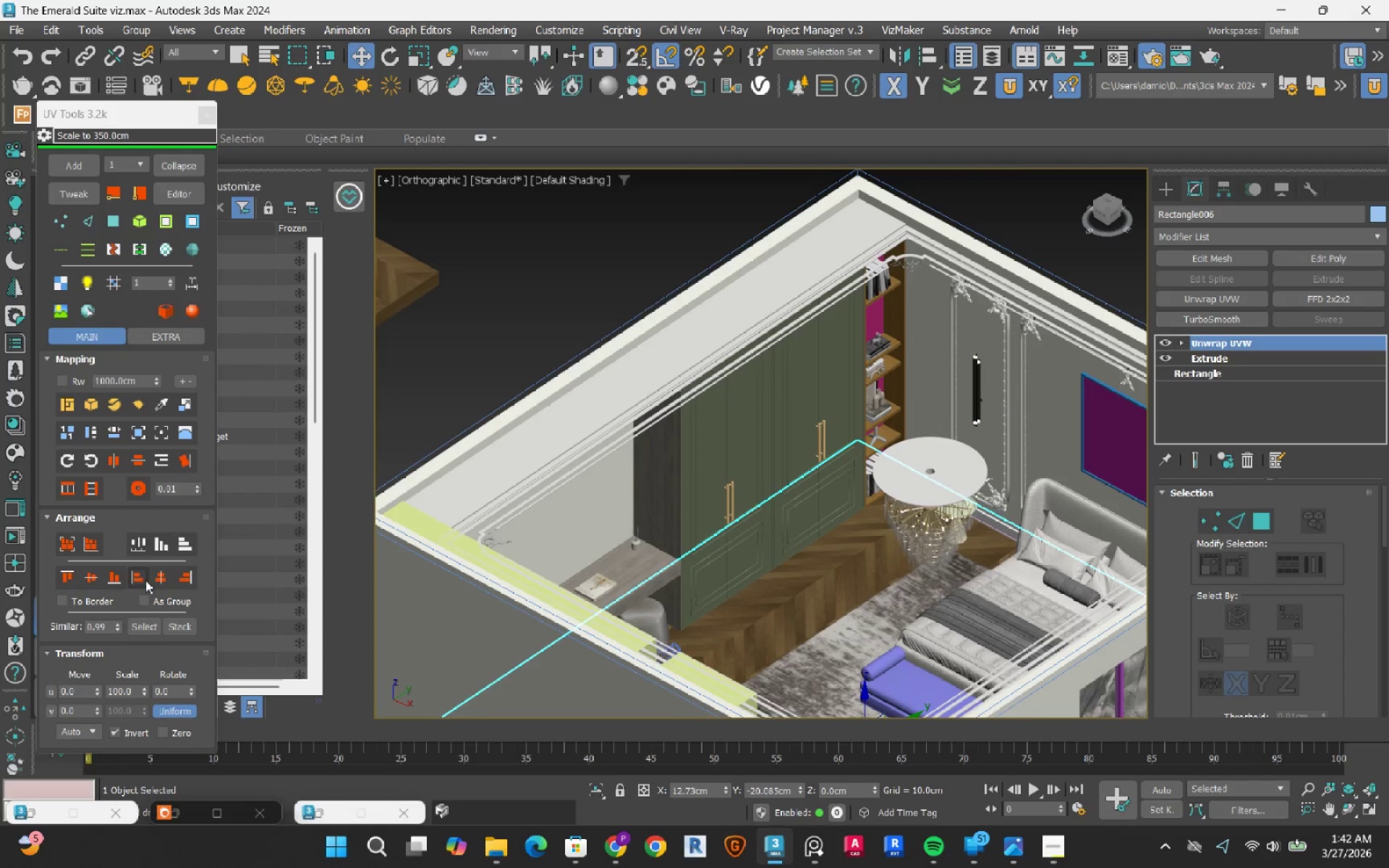 
wait(5.36)
 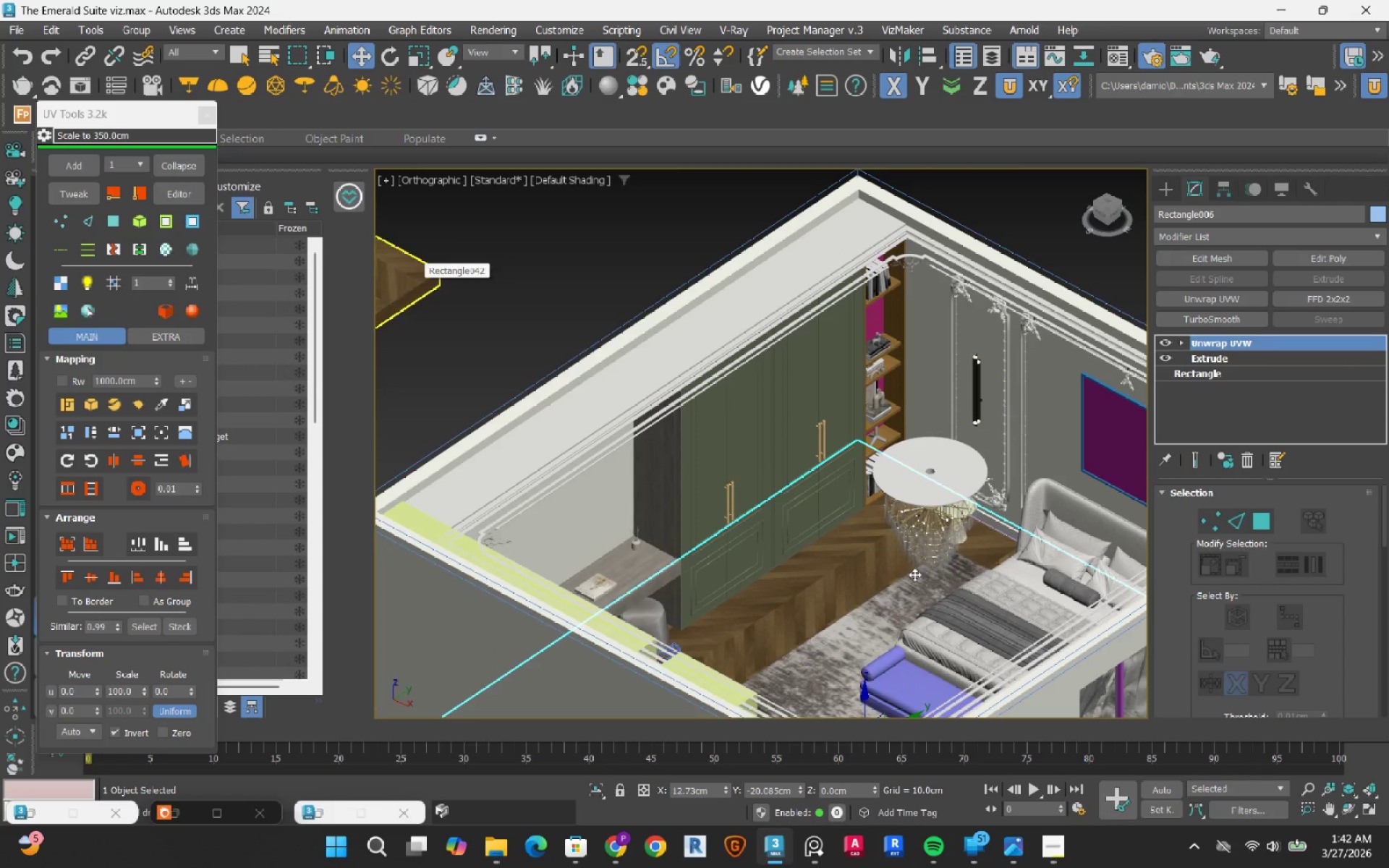 
left_click([116, 221])
 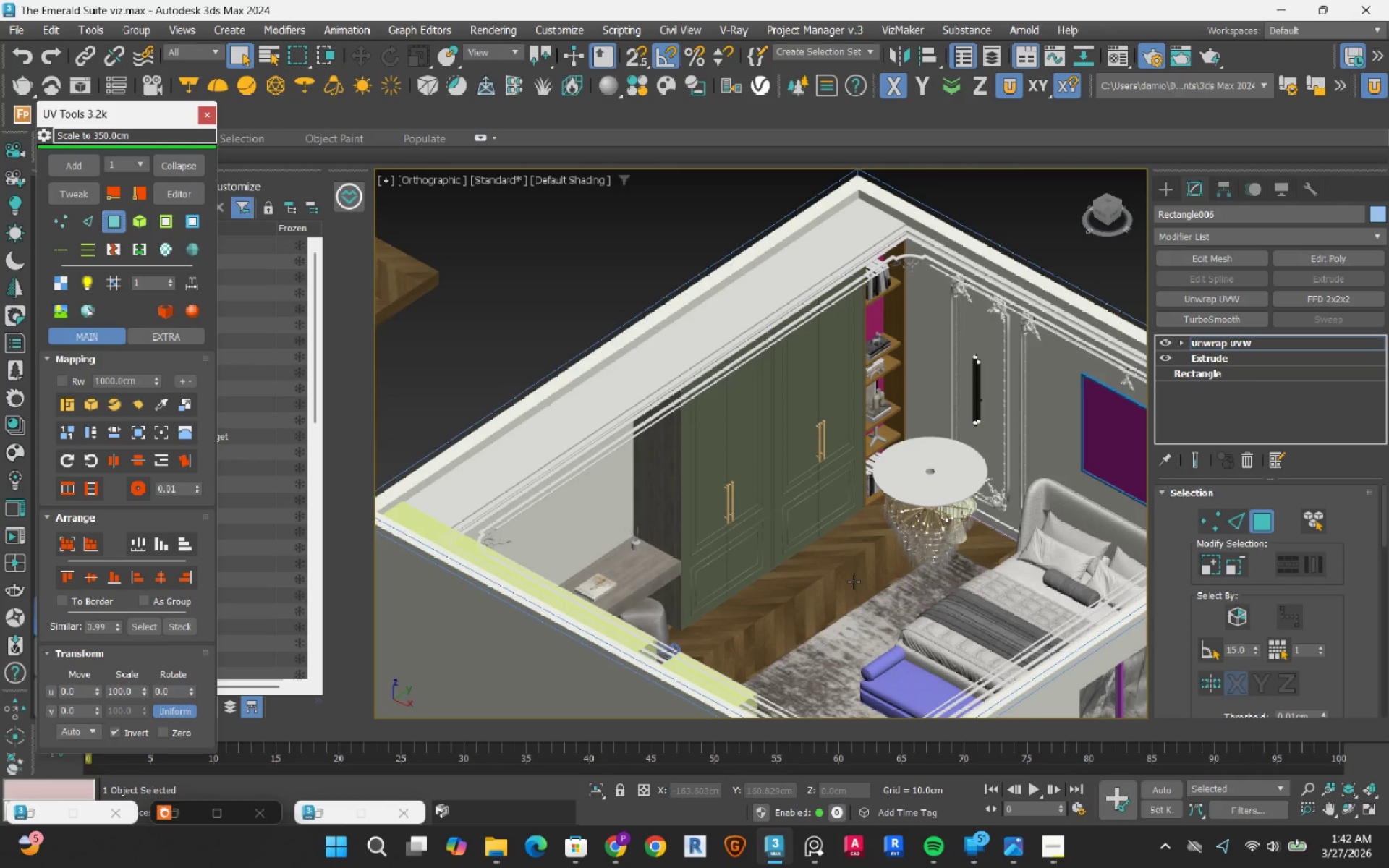 
left_click([854, 582])
 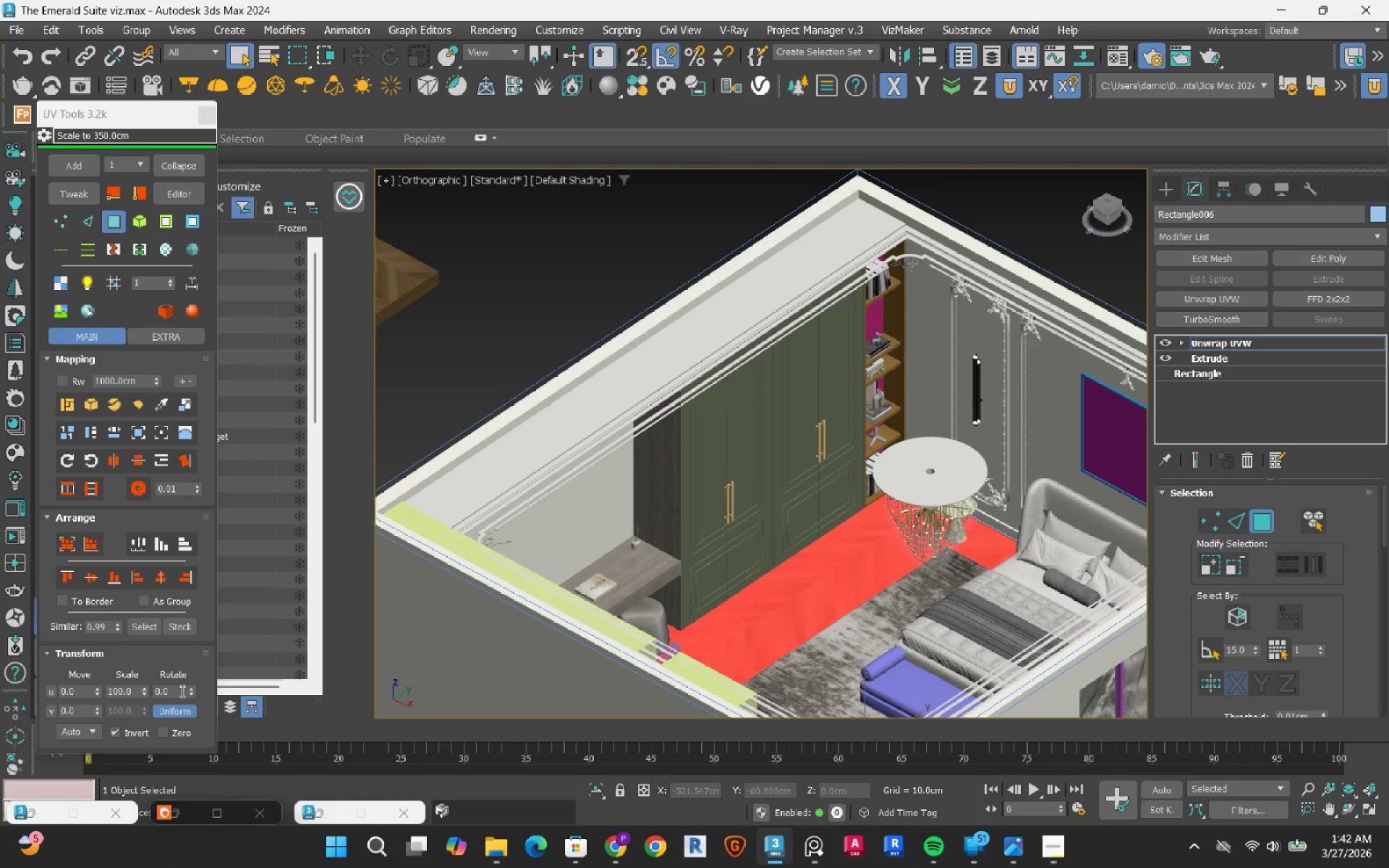 
double_click([181, 691])
 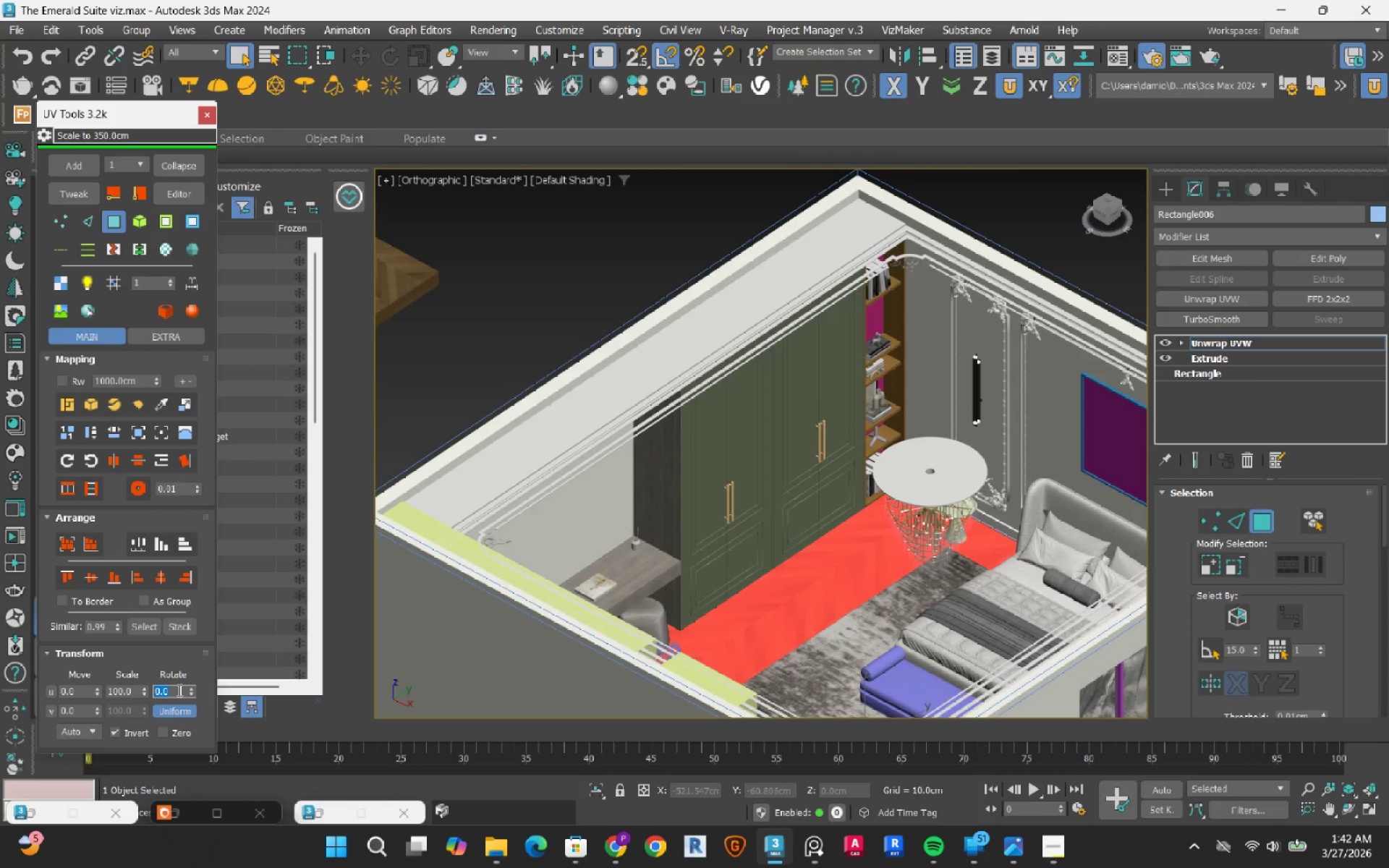 
key(Numpad9)
 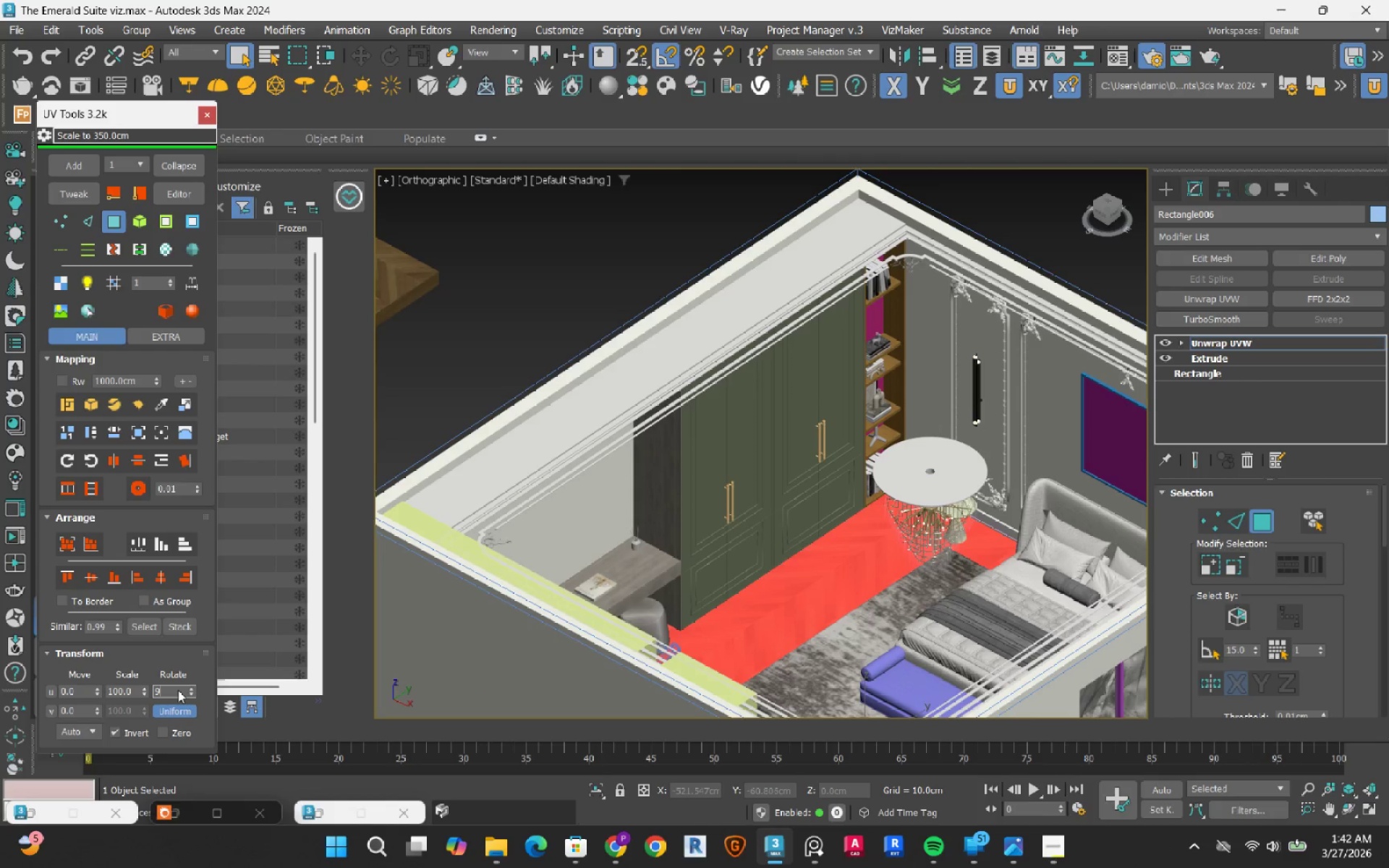 
key(Numpad0)
 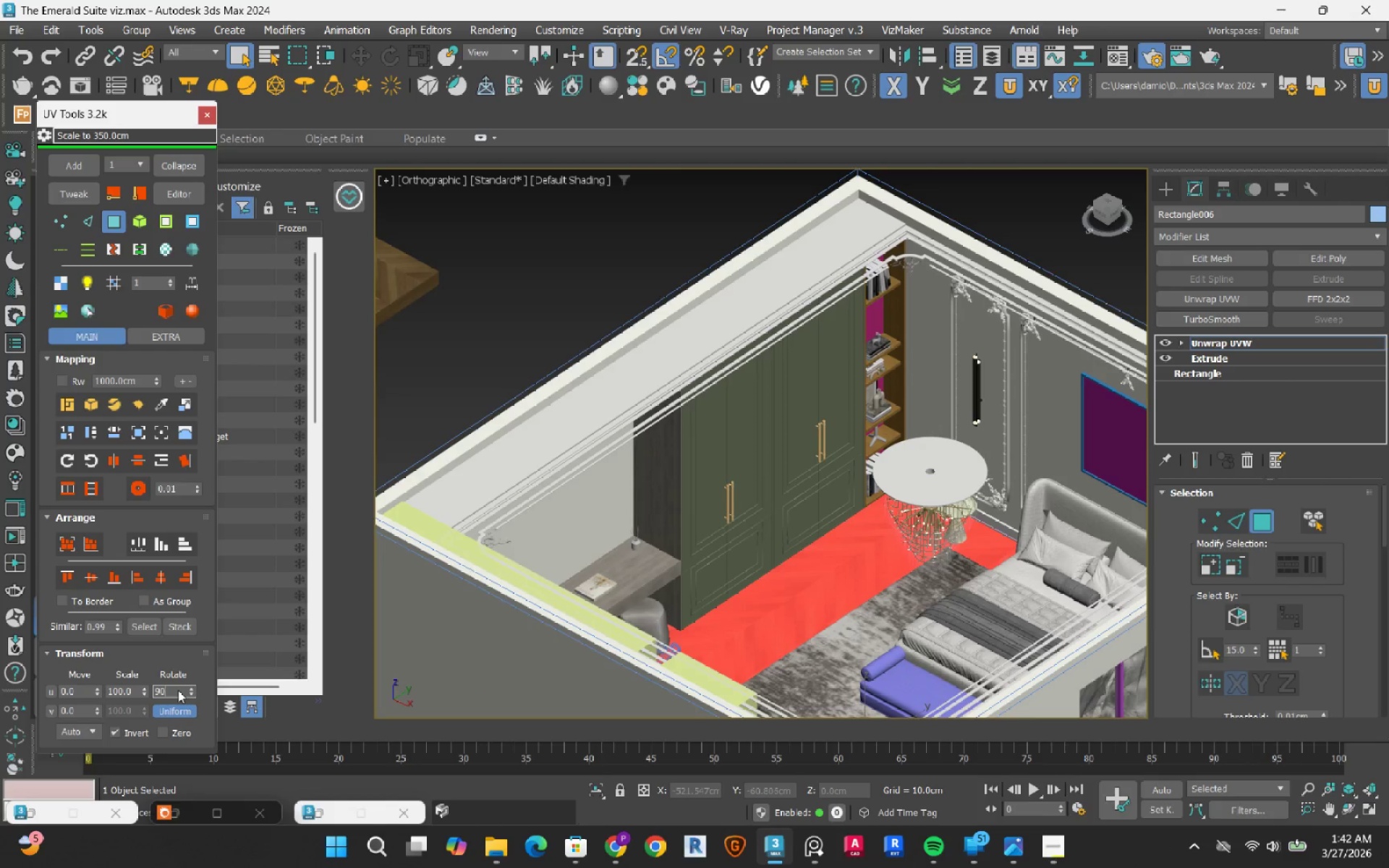 
key(NumpadEnter)
 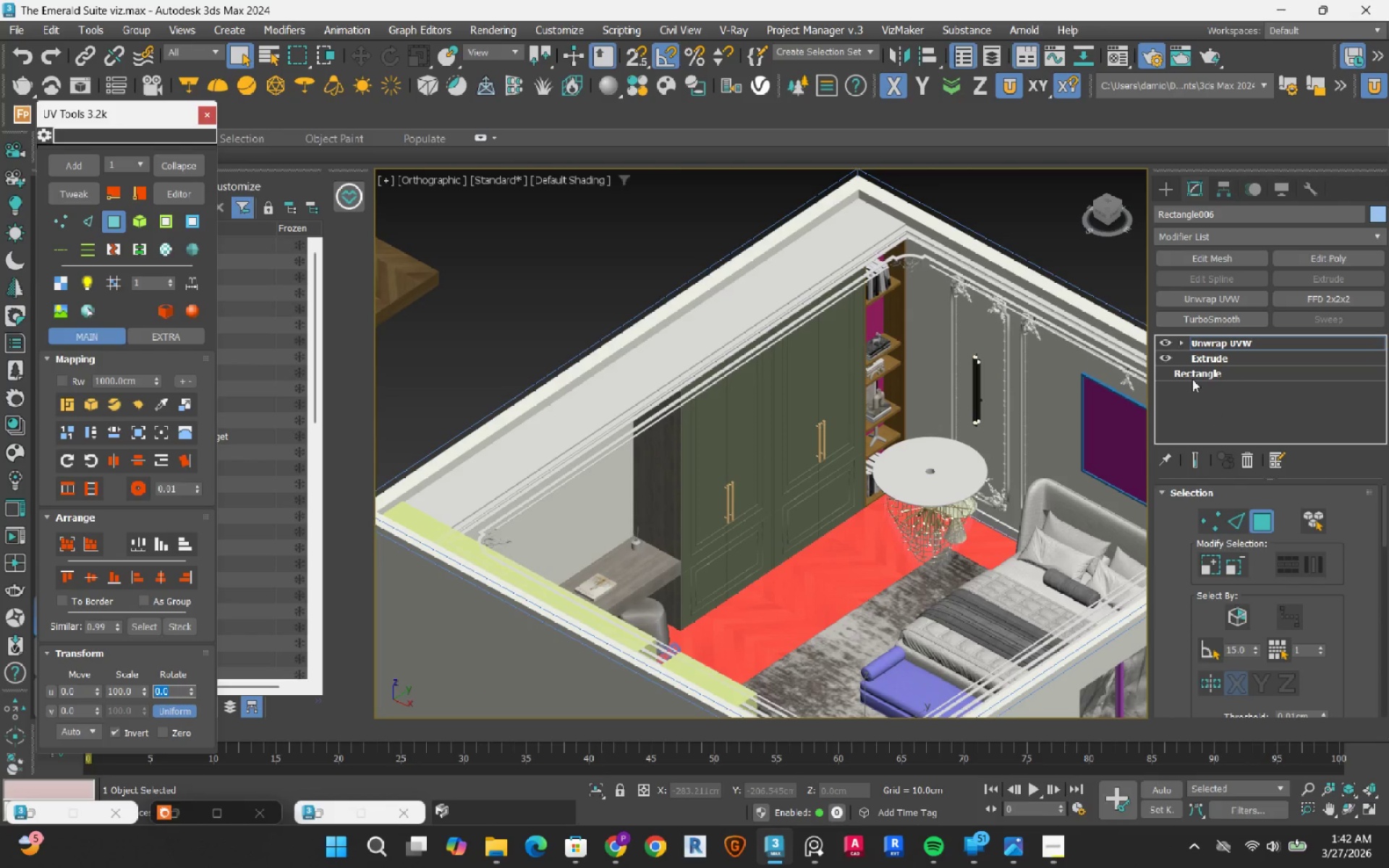 
left_click([1226, 341])
 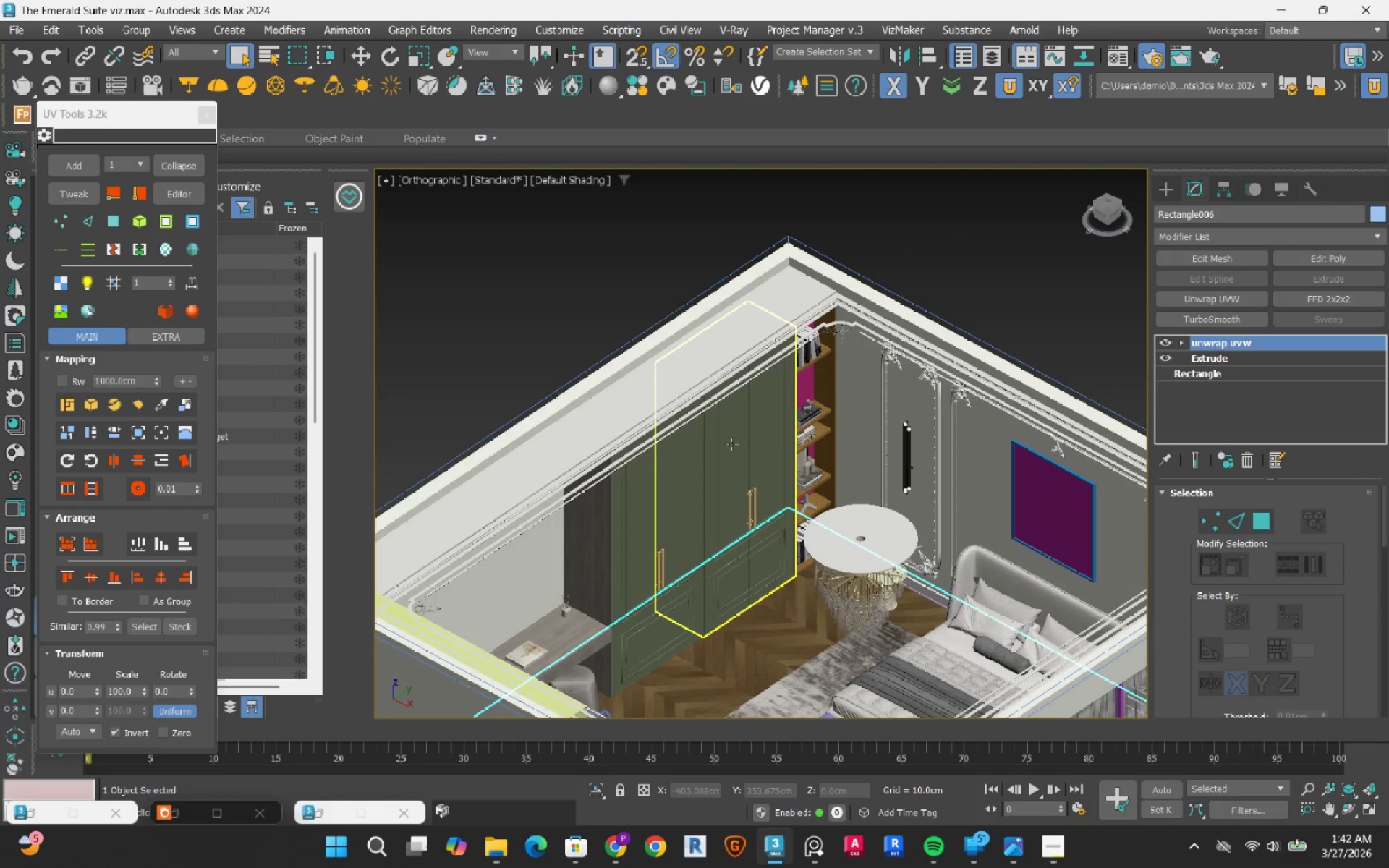 
left_click([989, 238])
 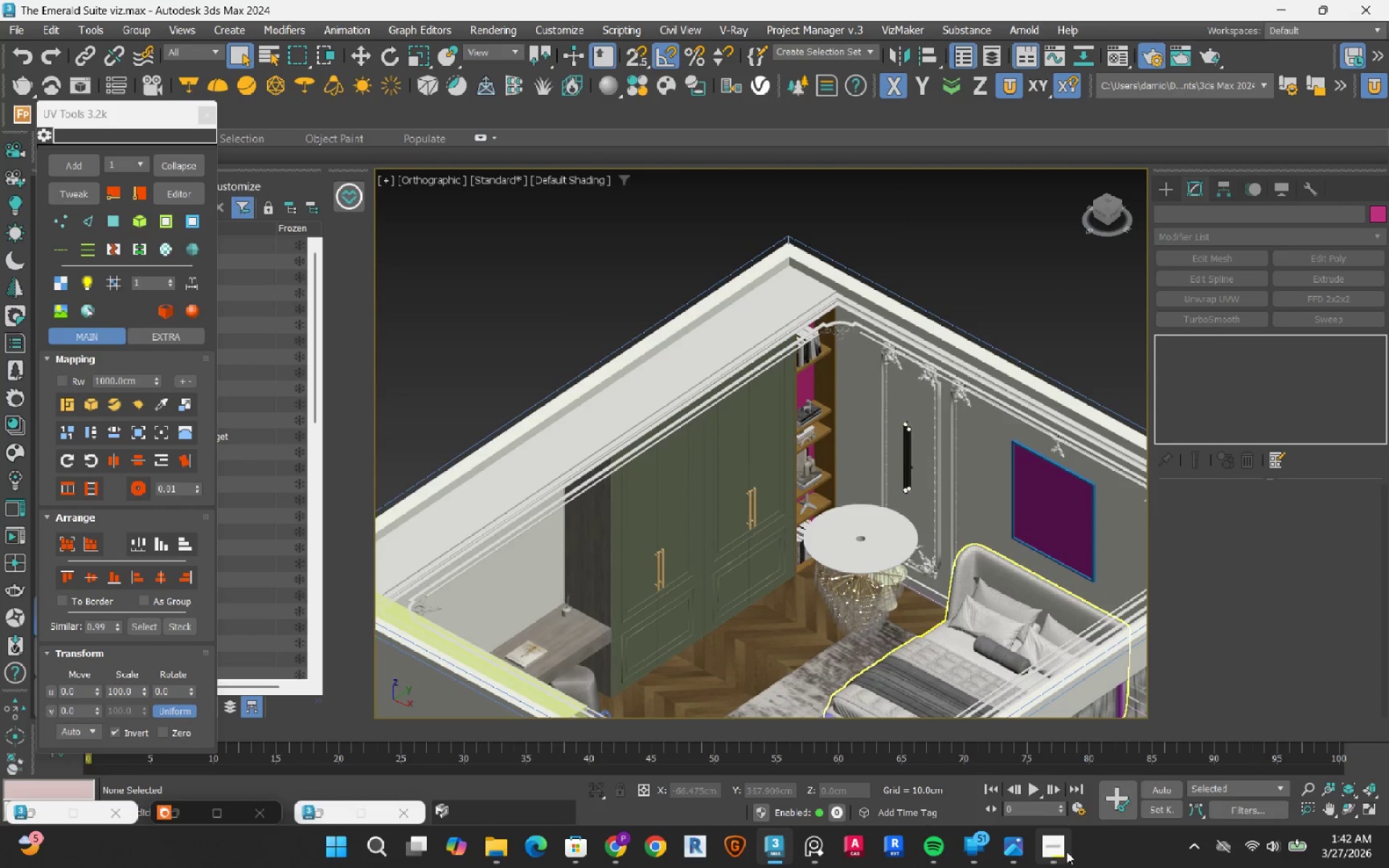 
left_click([1066, 851])